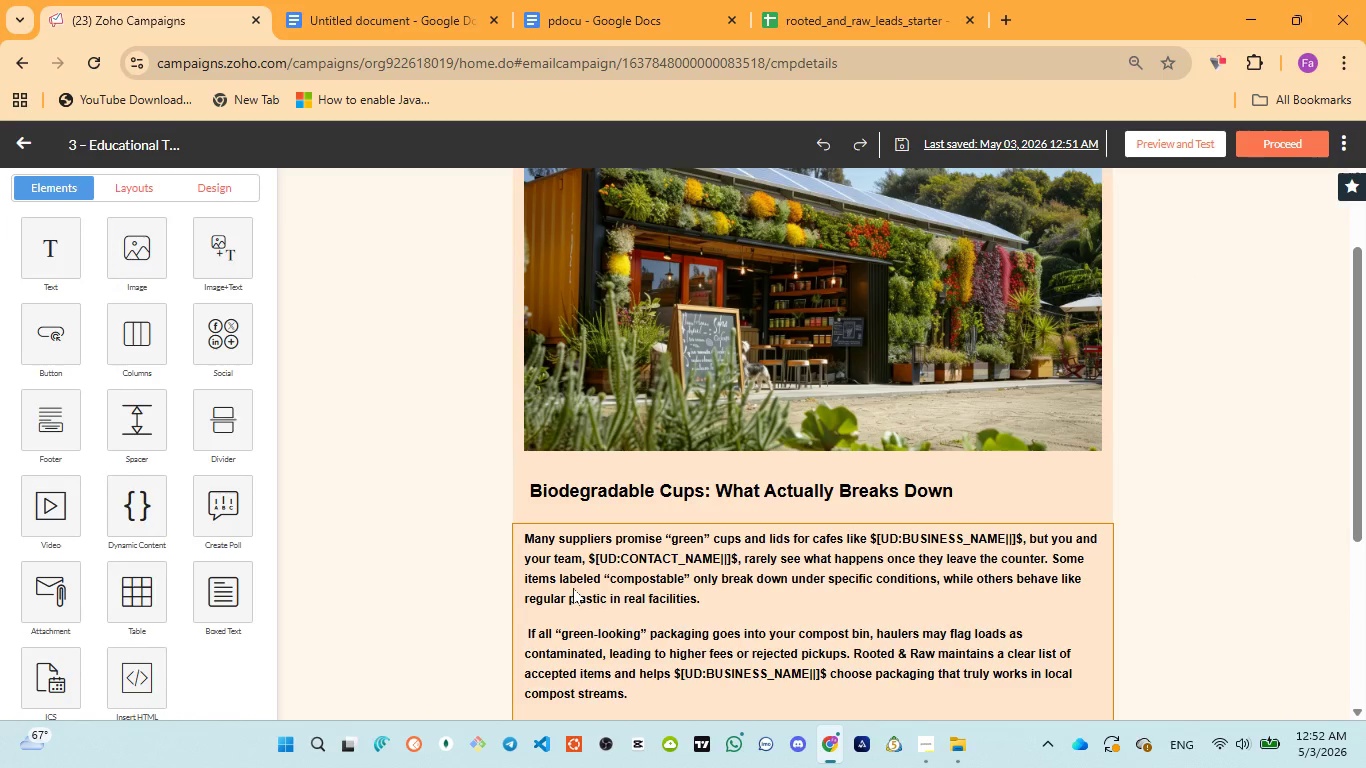 
scroll: coordinate [666, 626], scroll_direction: none, amount: 0.0
 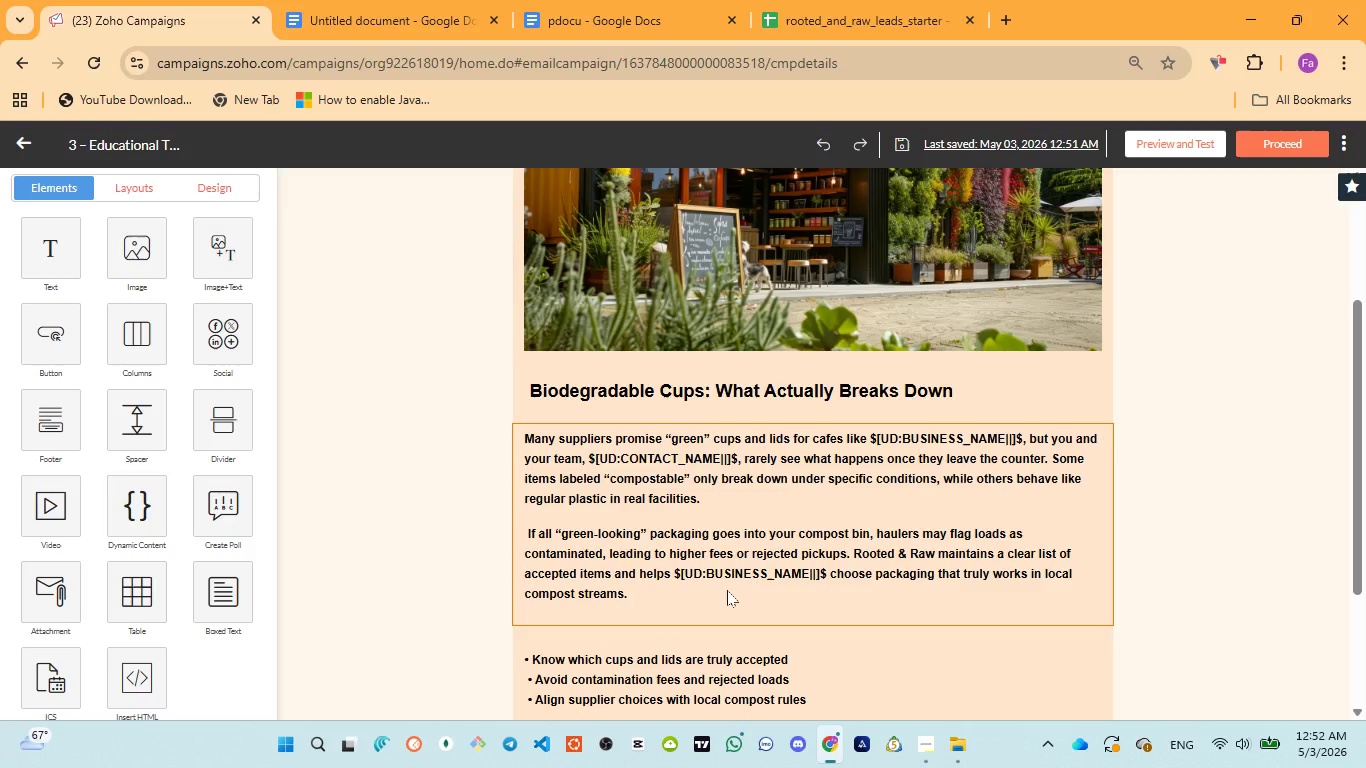 
scroll: coordinate [730, 589], scroll_direction: down, amount: 2.0
 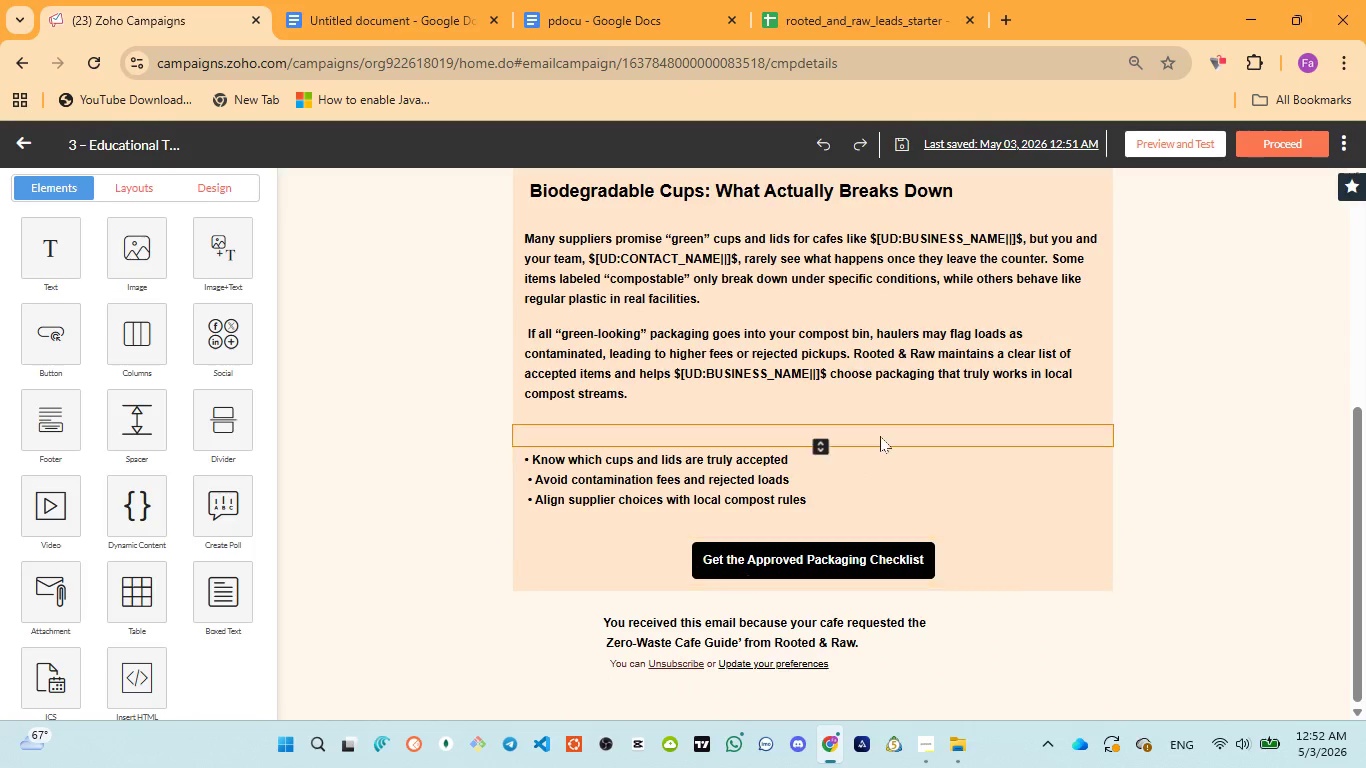 
scroll: coordinate [880, 436], scroll_direction: up, amount: 6.0
 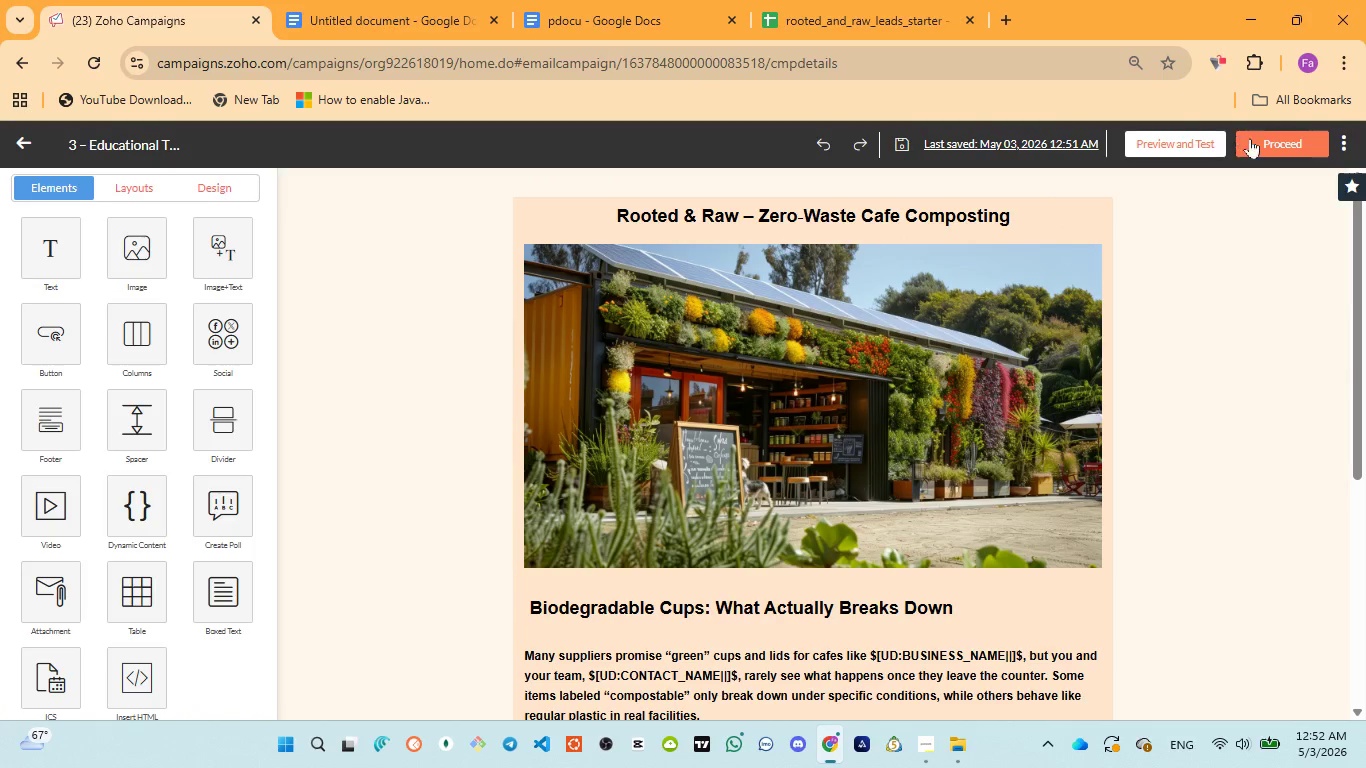 
left_click([1266, 141])
 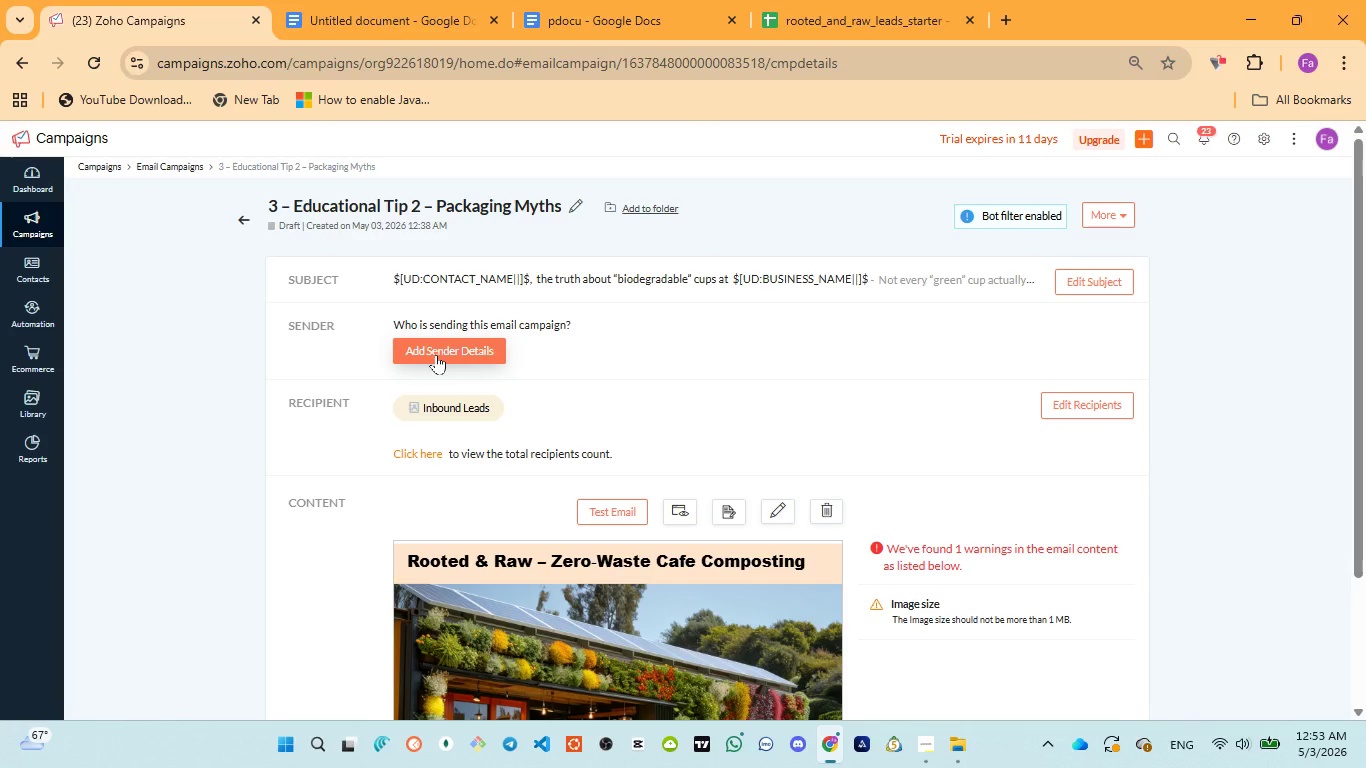 
wait(34.64)
 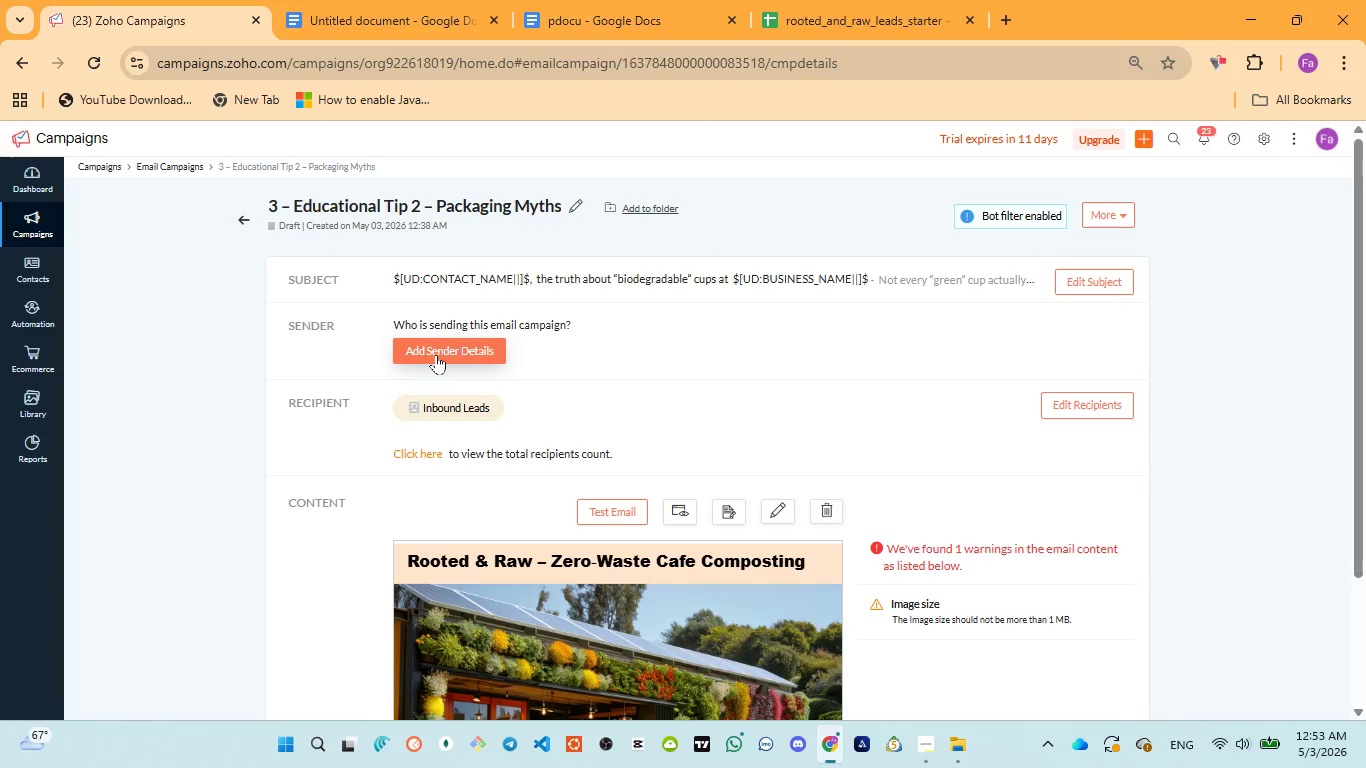 
left_click([245, 221])
 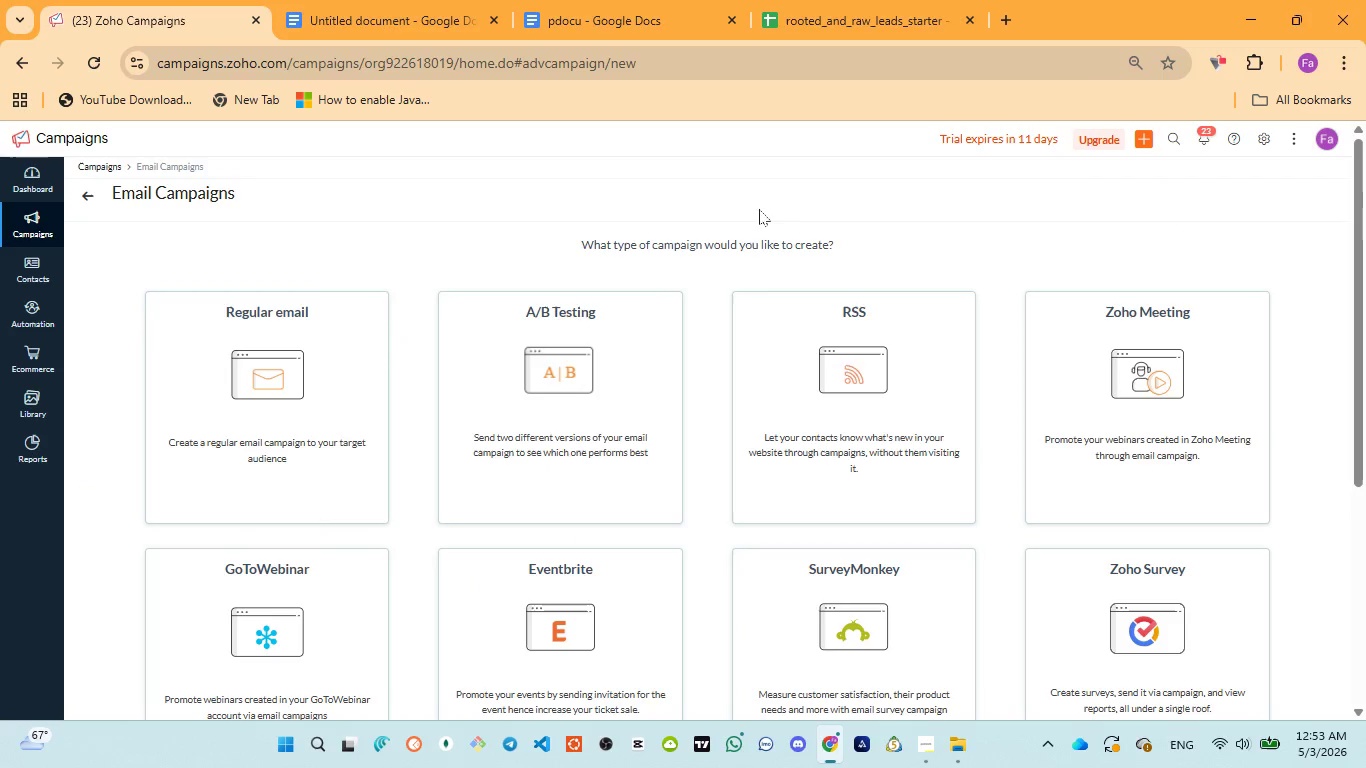 
wait(7.61)
 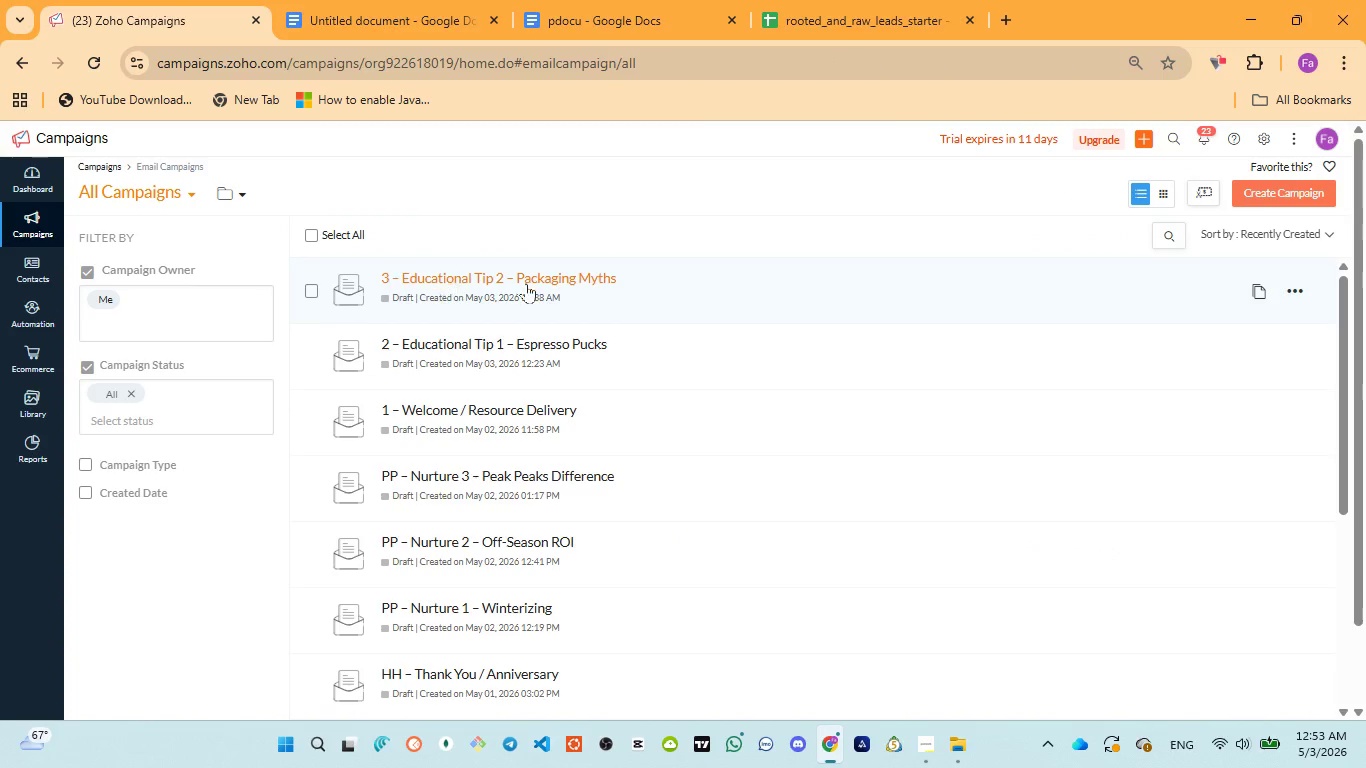 
left_click([608, 3])
 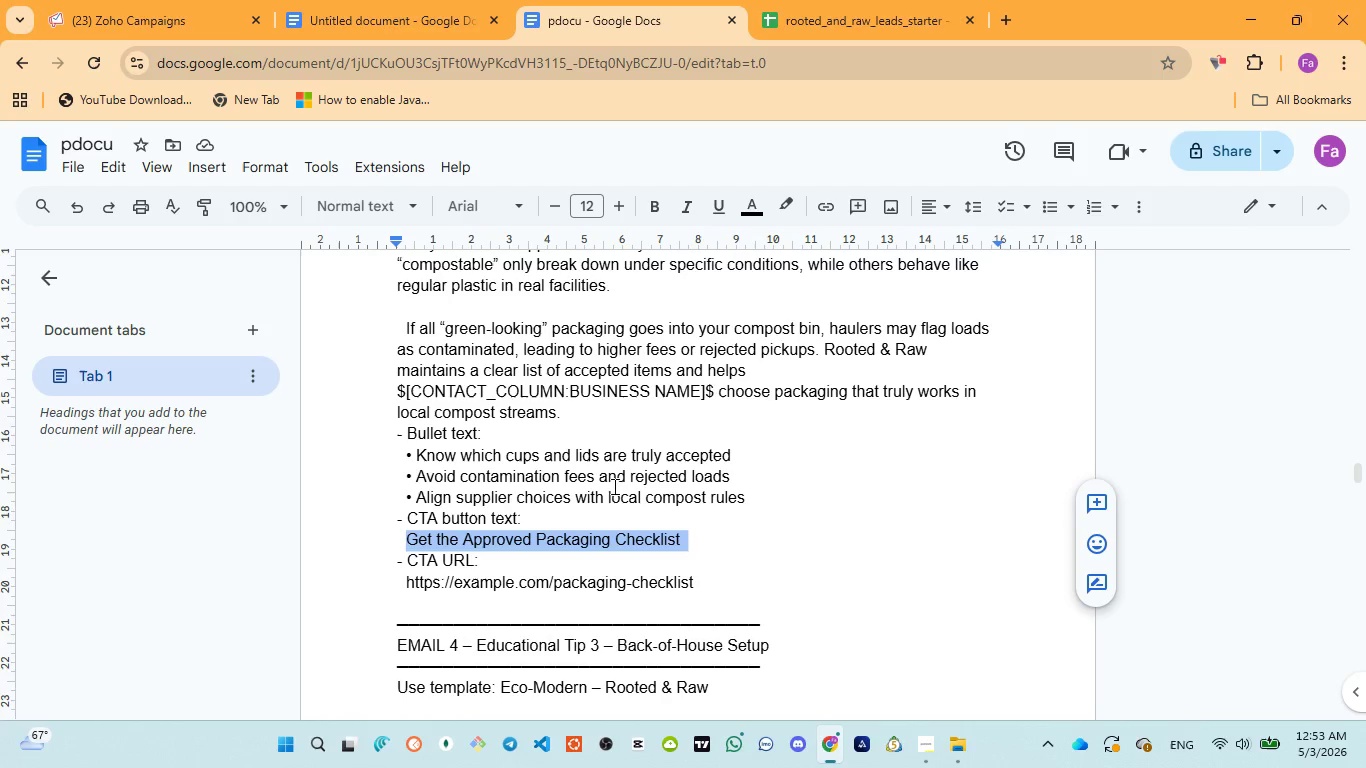 
scroll: coordinate [598, 499], scroll_direction: down, amount: 2.0
 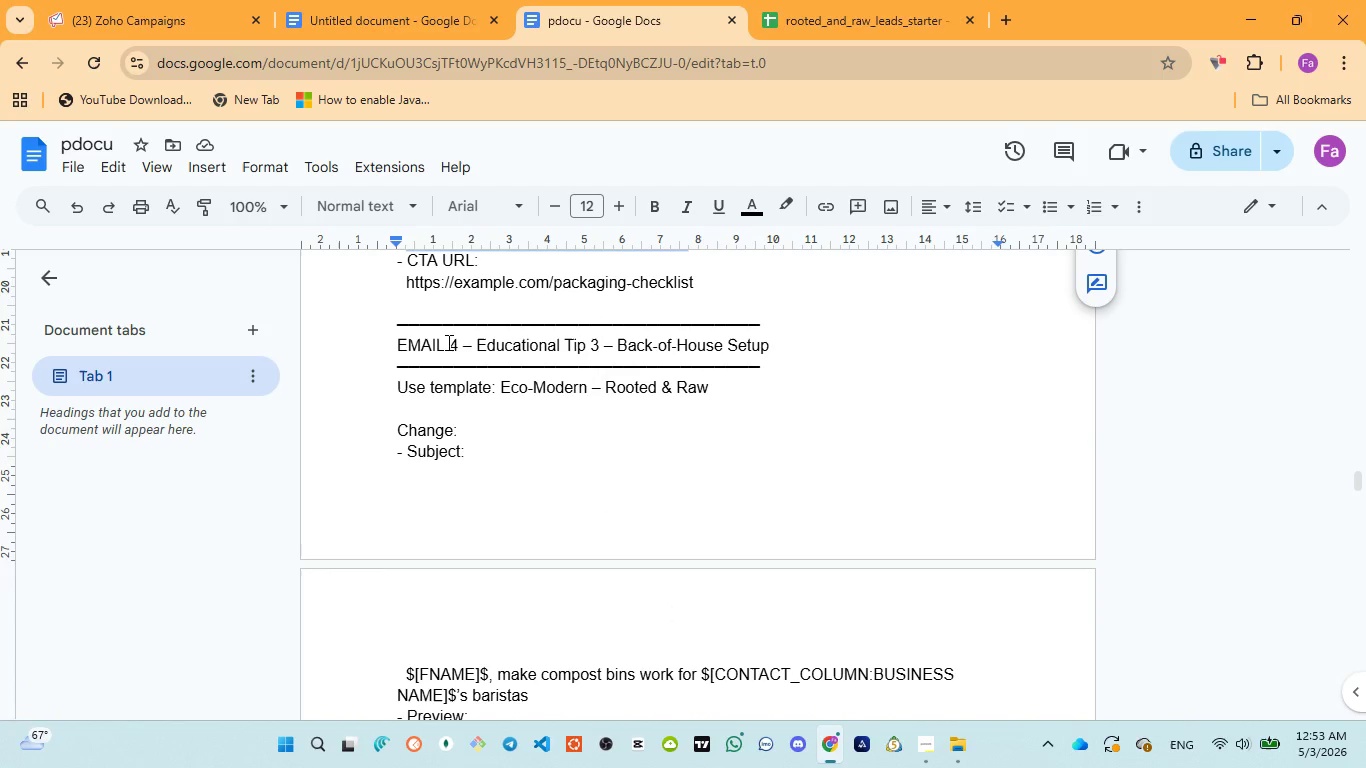 
left_click_drag(start_coordinate=[452, 342], to_coordinate=[776, 344])
 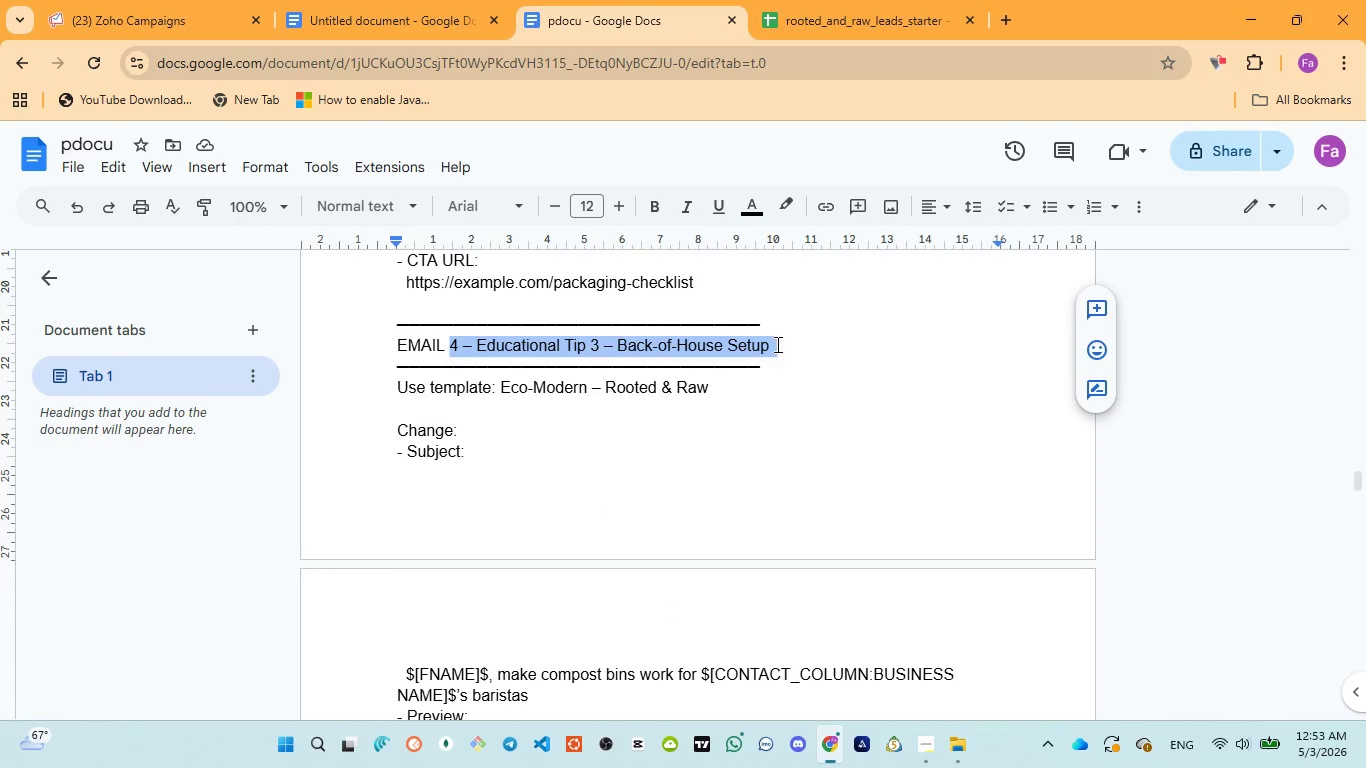 
key(Control+C)
 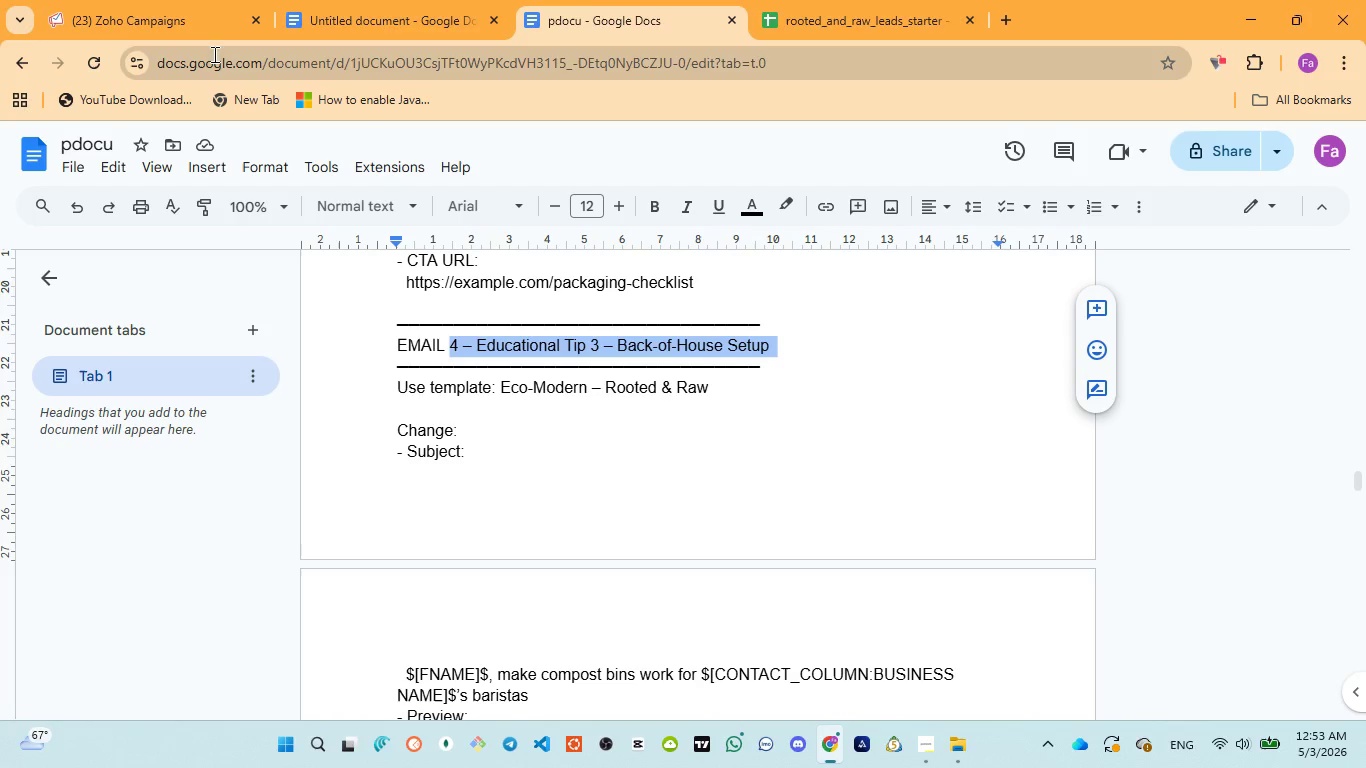 
left_click([163, 21])
 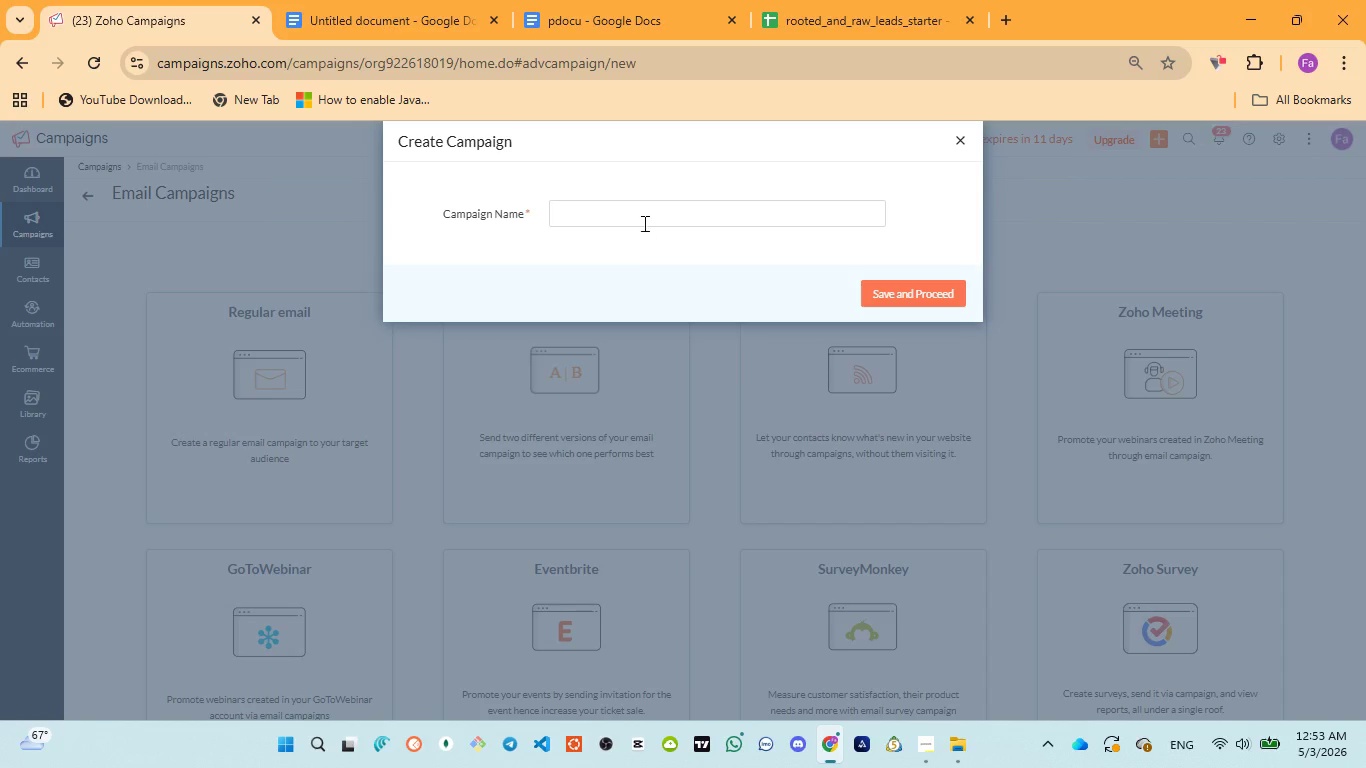 
left_click([642, 219])
 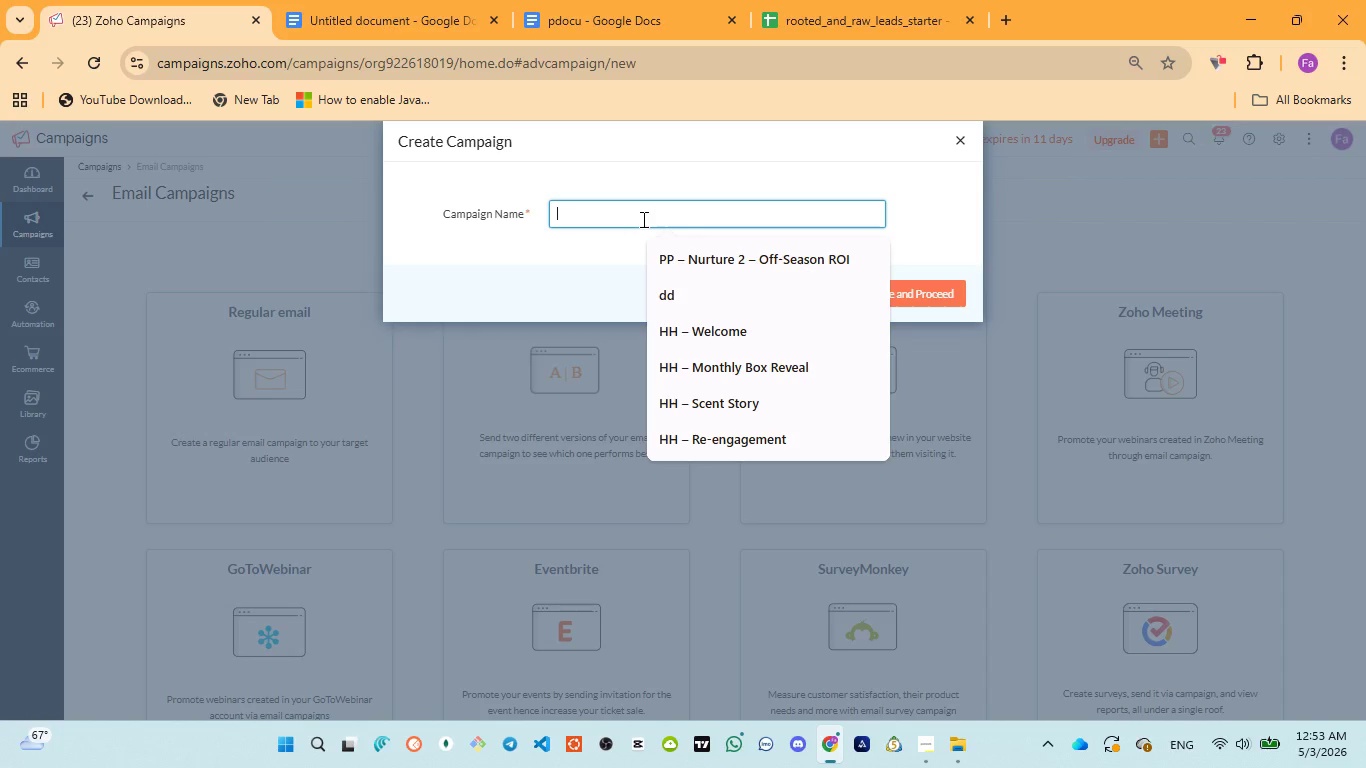 
key(Control+V)
 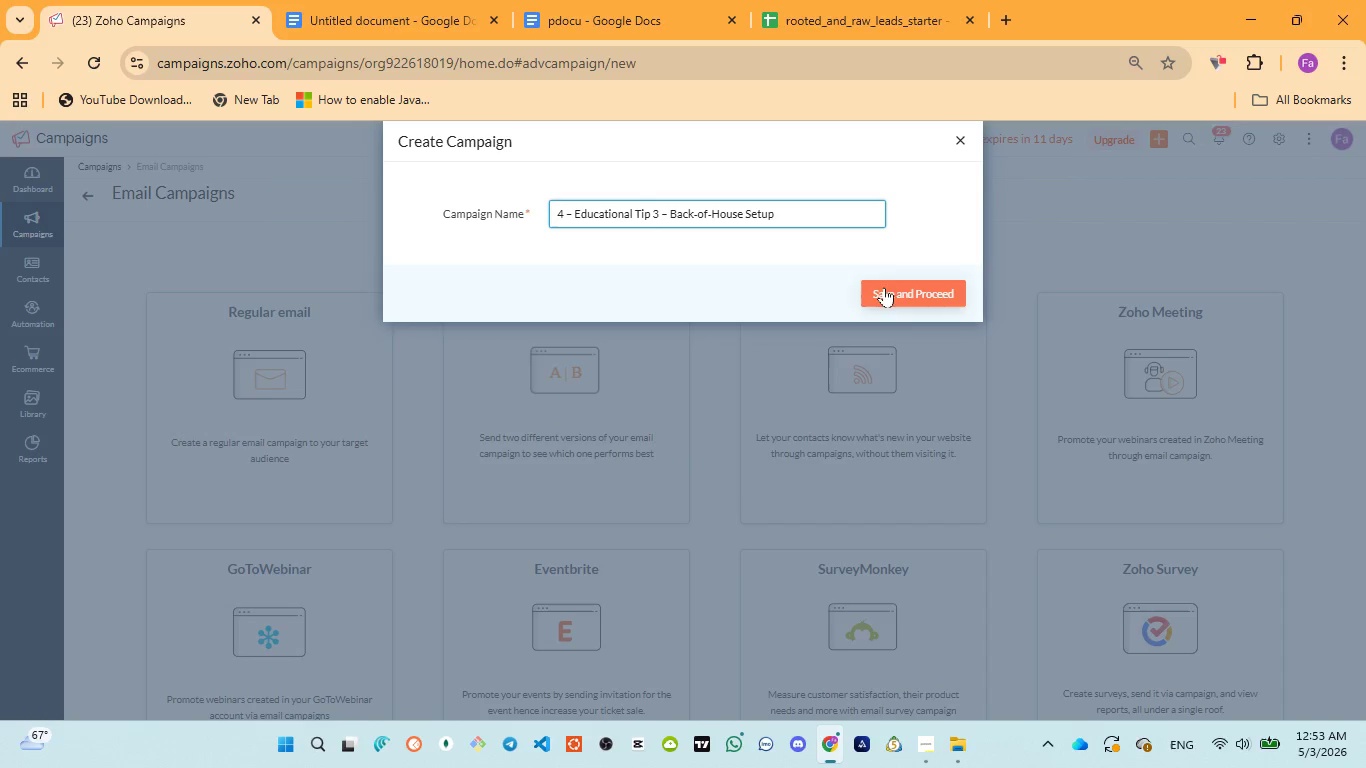 
left_click([899, 285])
 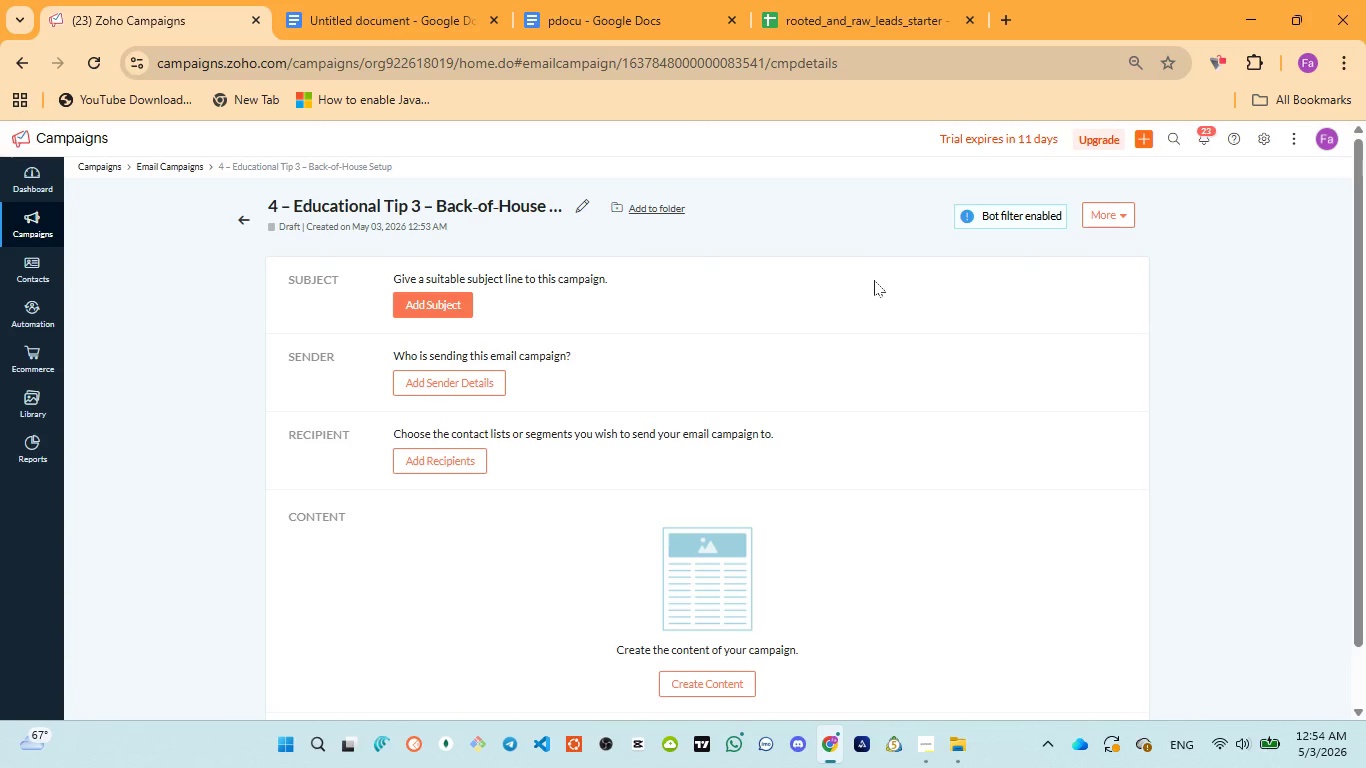 
wait(37.64)
 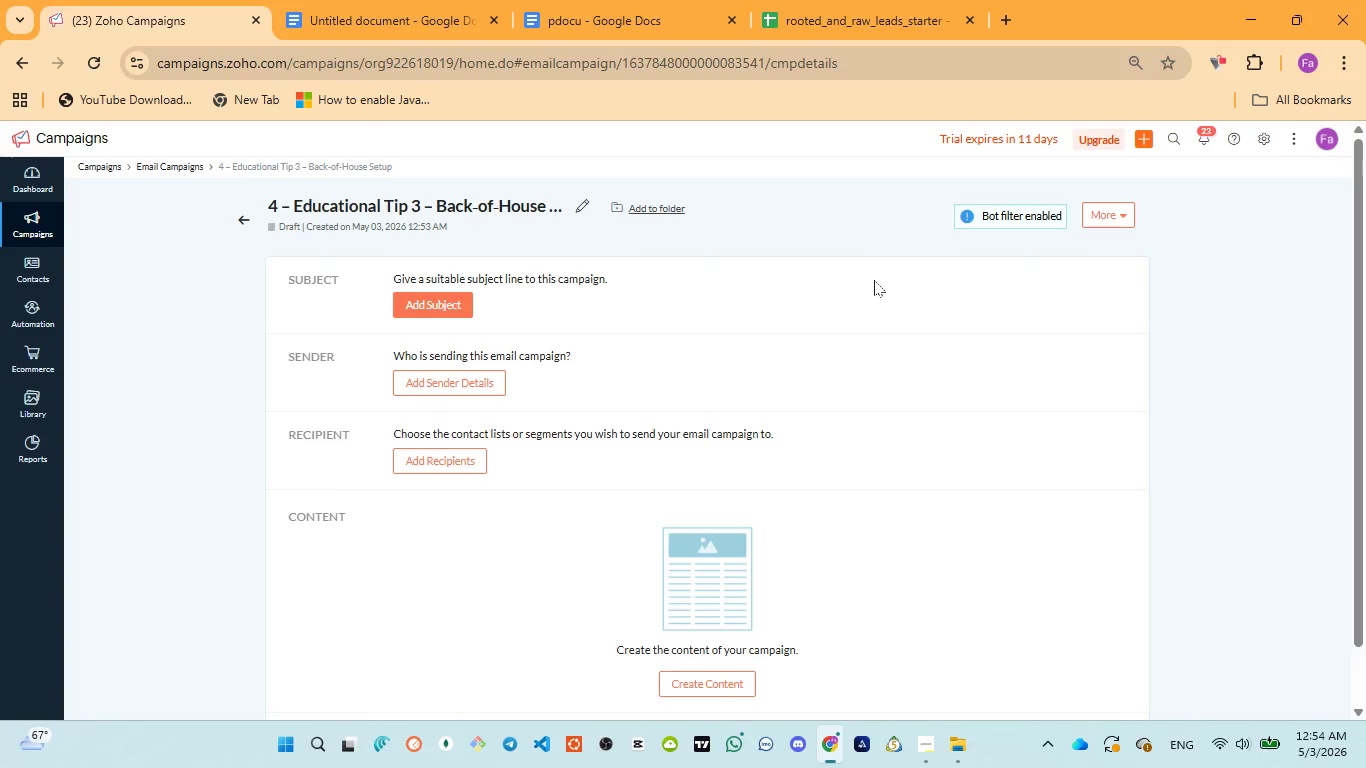 
left_click([424, 306])
 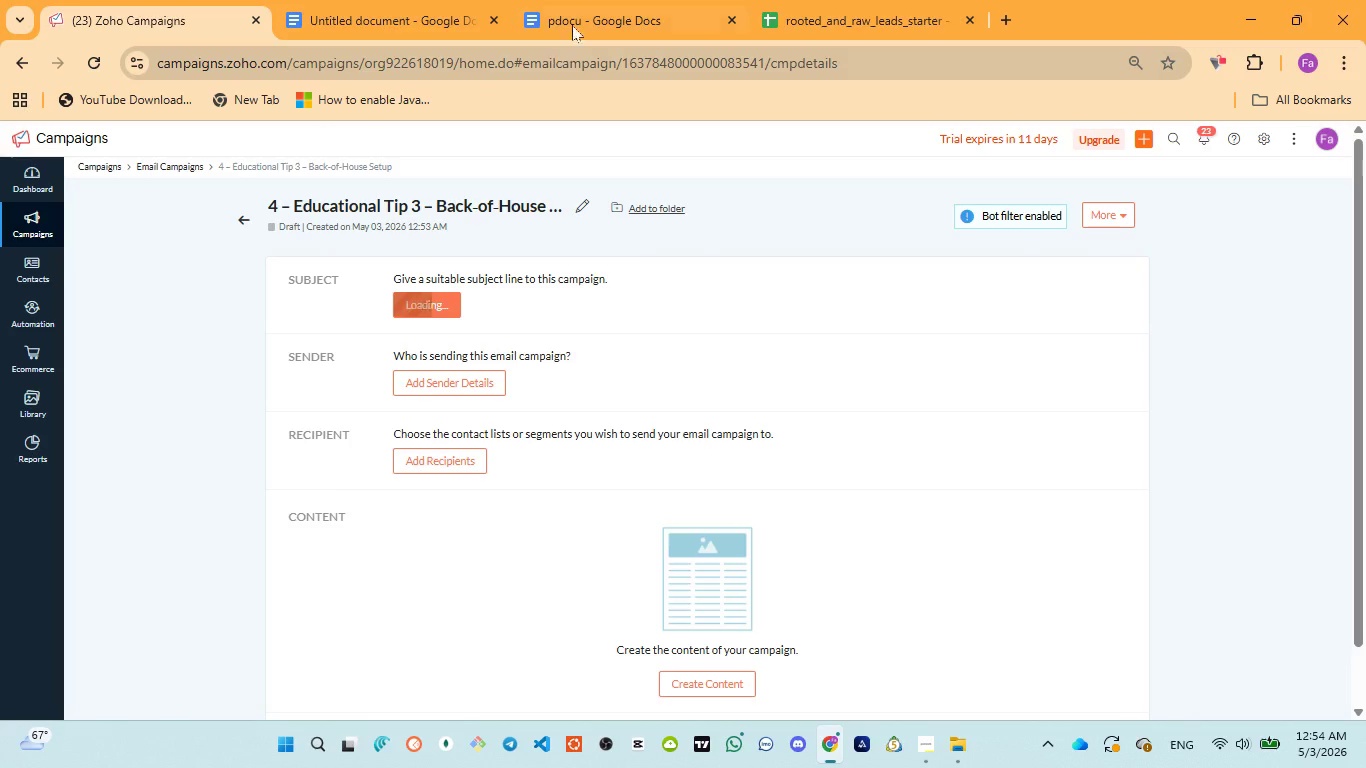 
left_click([597, 0])
 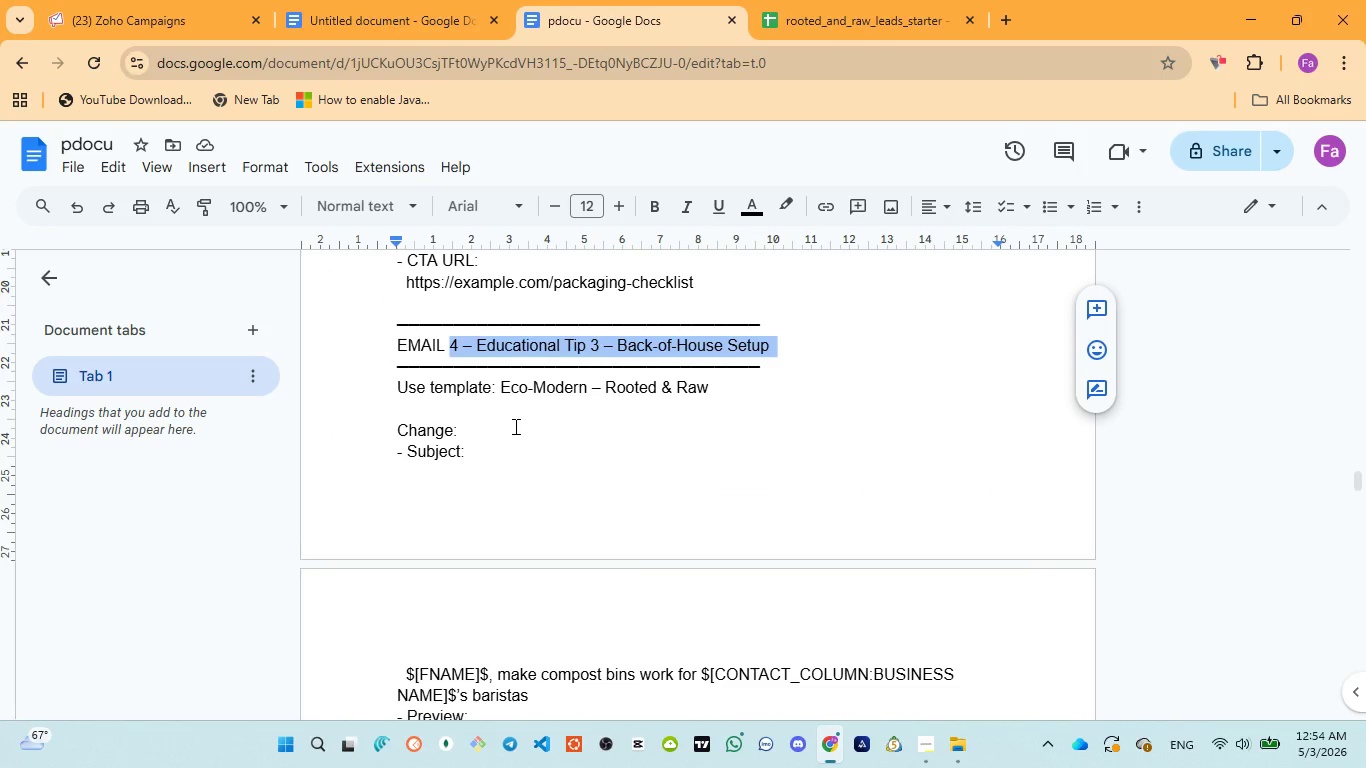 
scroll: coordinate [513, 430], scroll_direction: down, amount: 2.0
 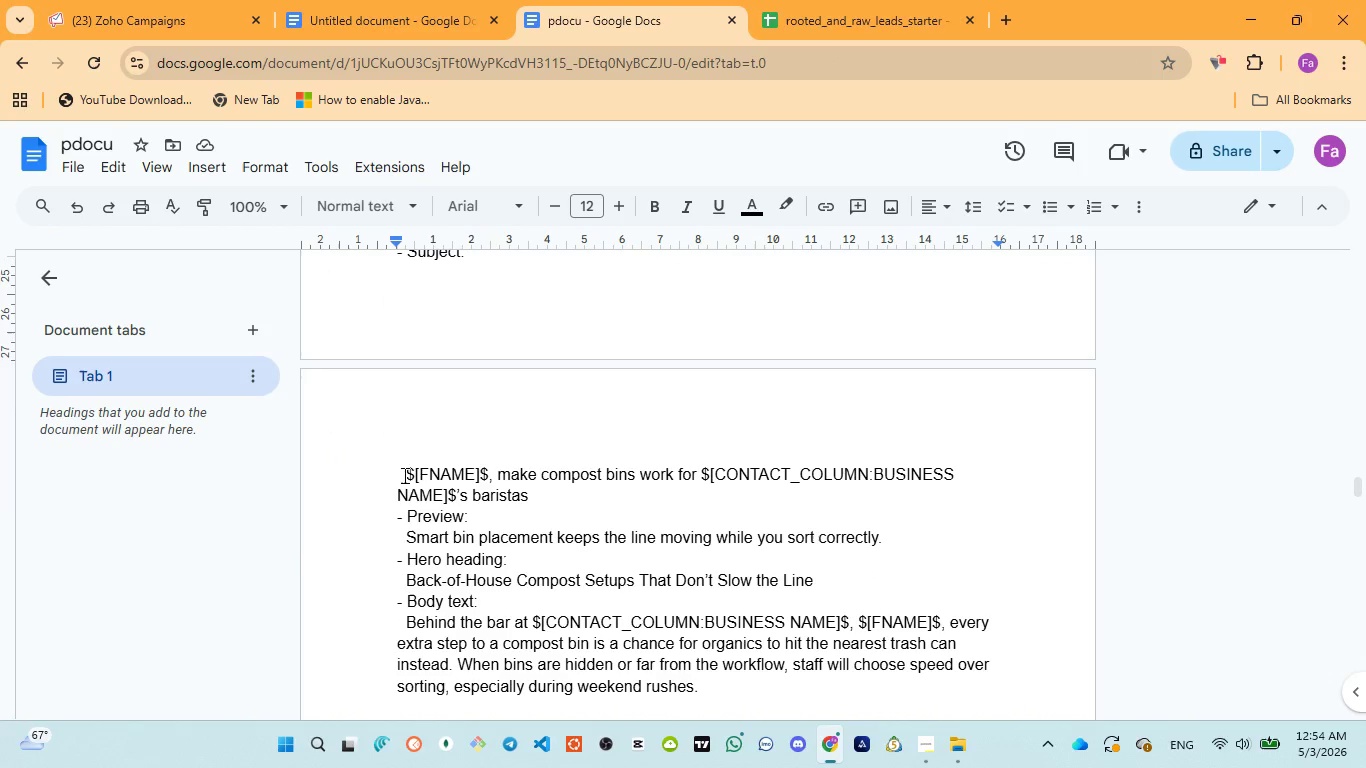 
left_click_drag(start_coordinate=[403, 470], to_coordinate=[545, 496])
 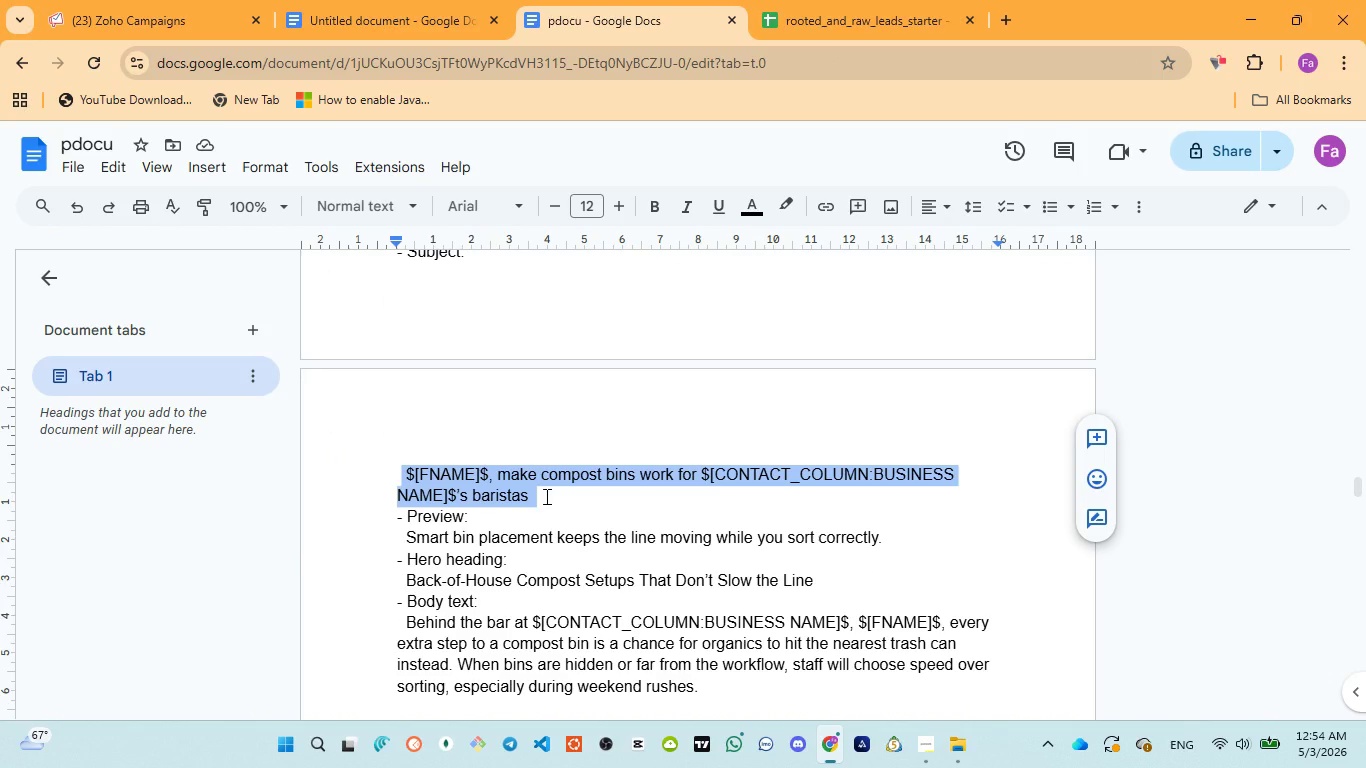 
key(Control+C)
 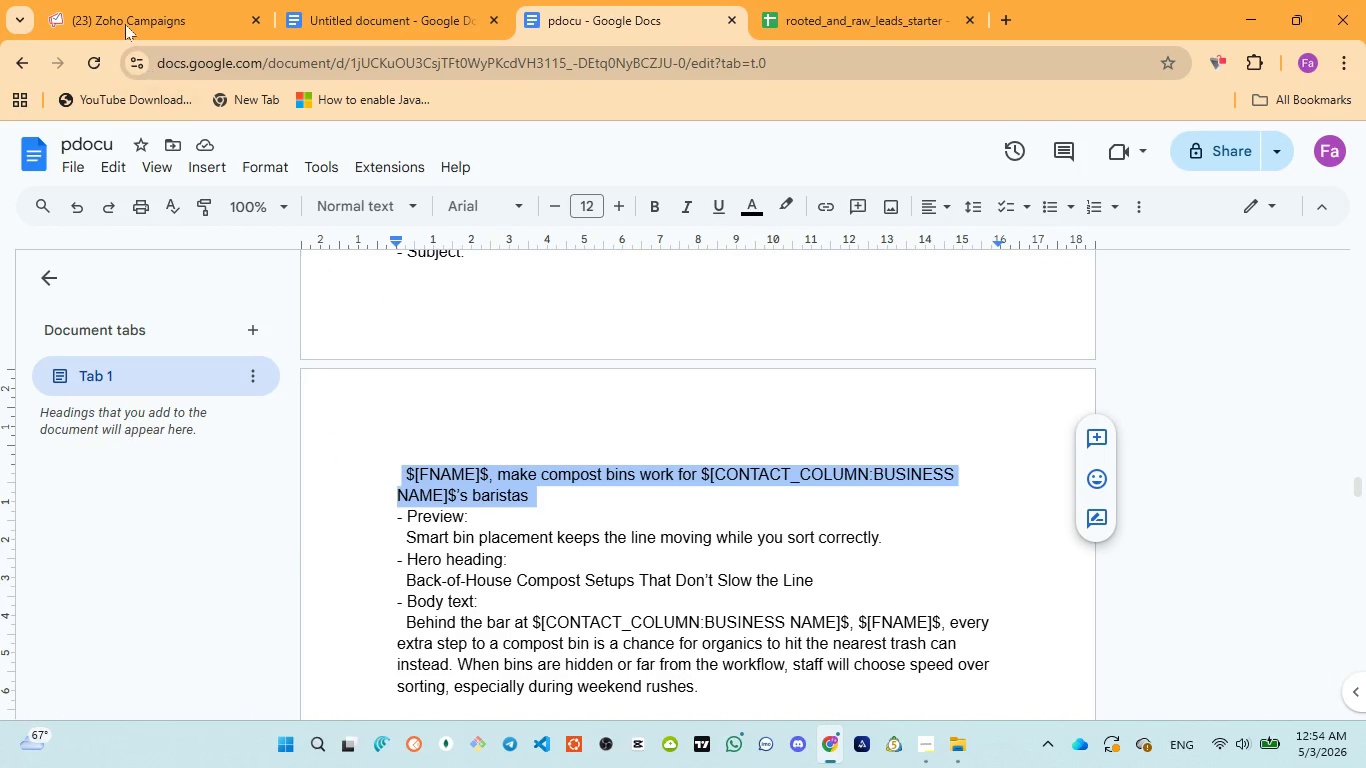 
left_click([114, 3])
 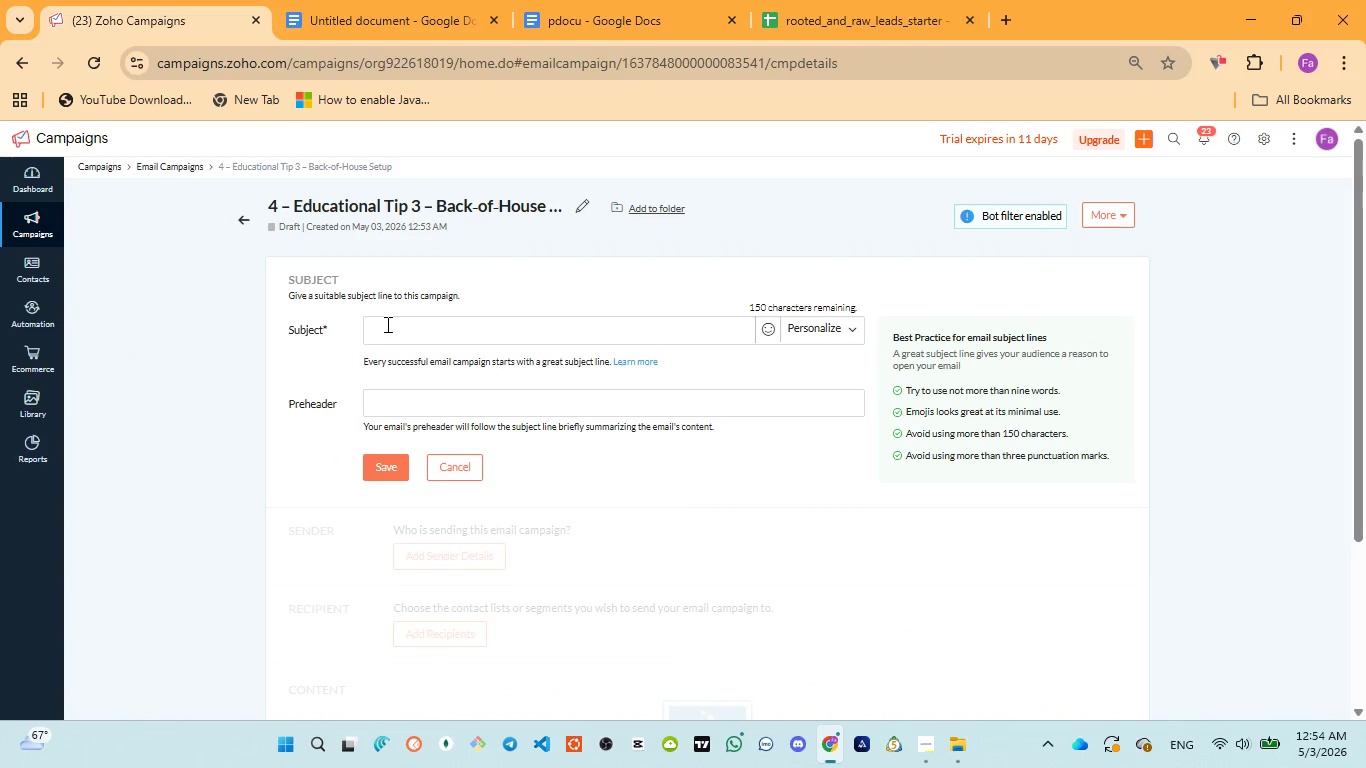 
key(Control+V)
 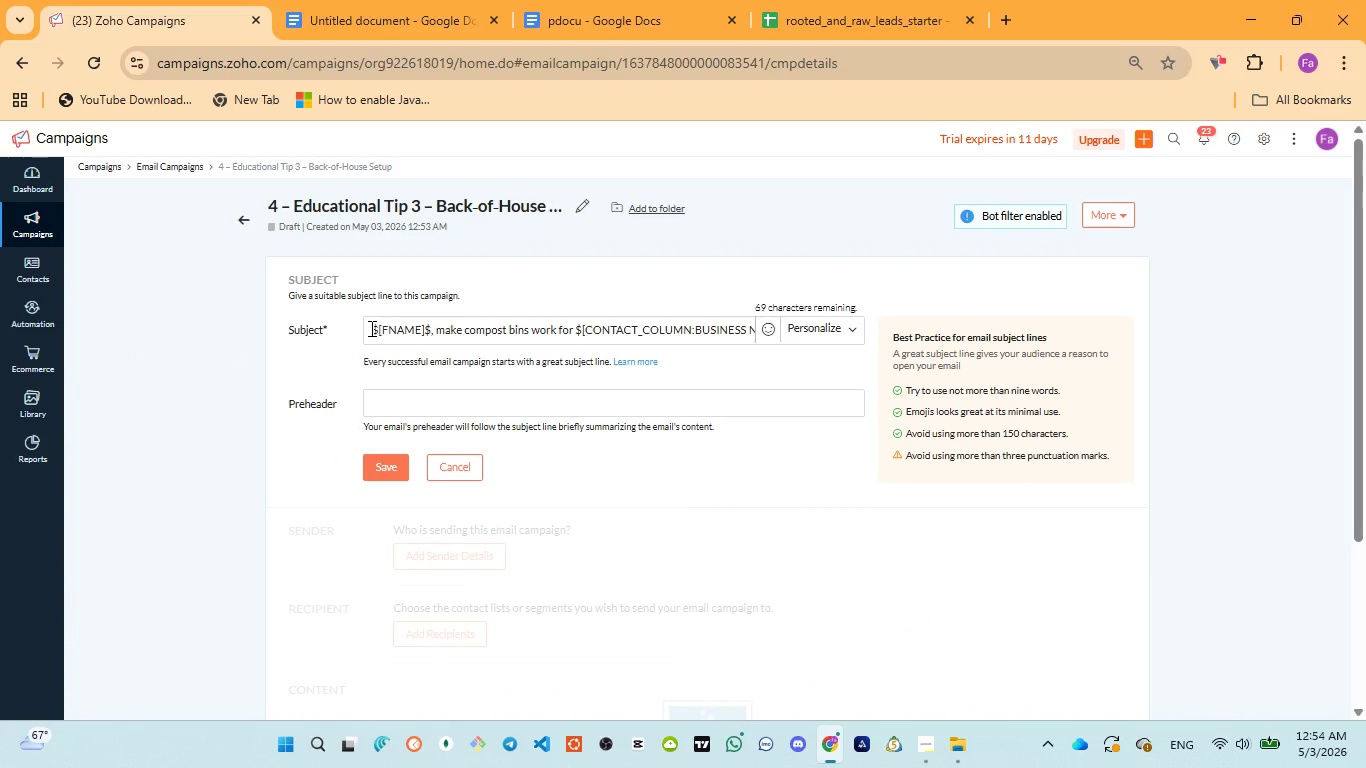 
left_click_drag(start_coordinate=[369, 328], to_coordinate=[428, 332])
 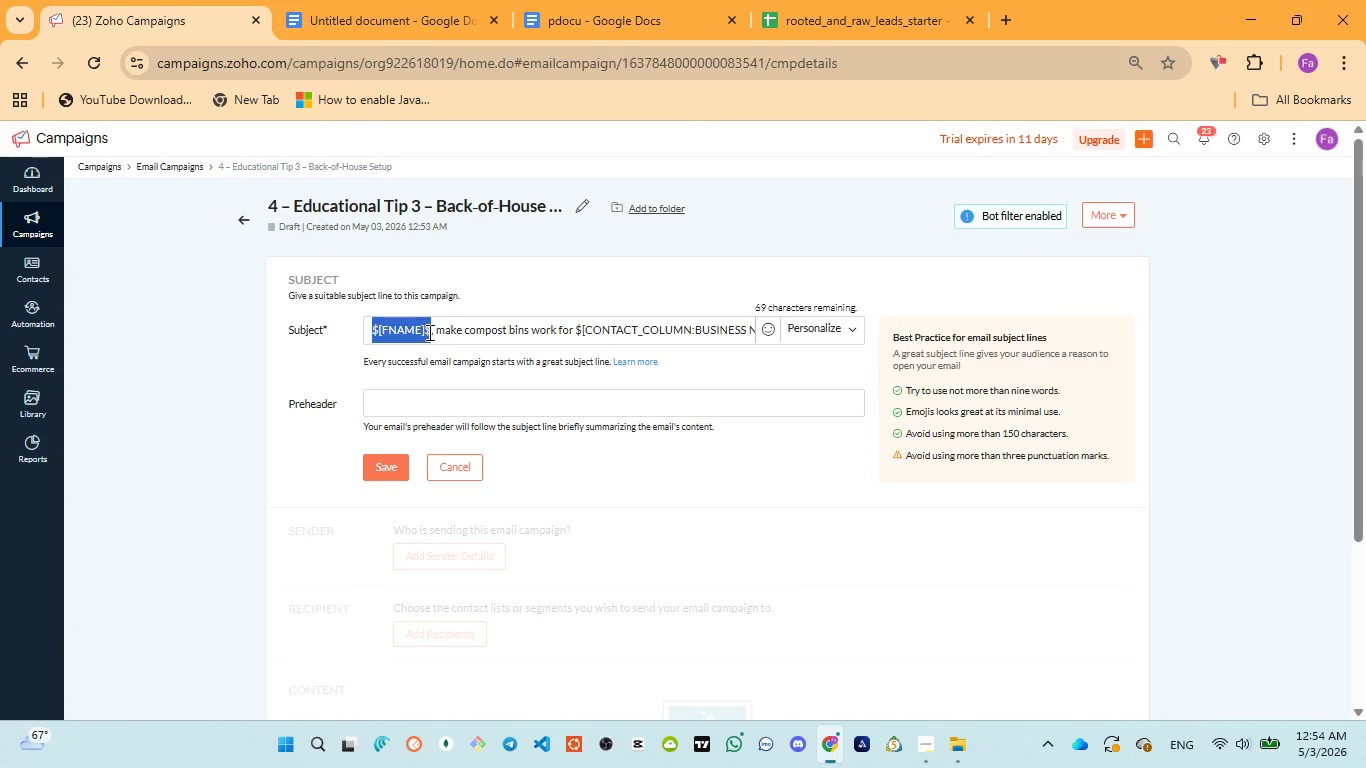 
key(Backspace)
 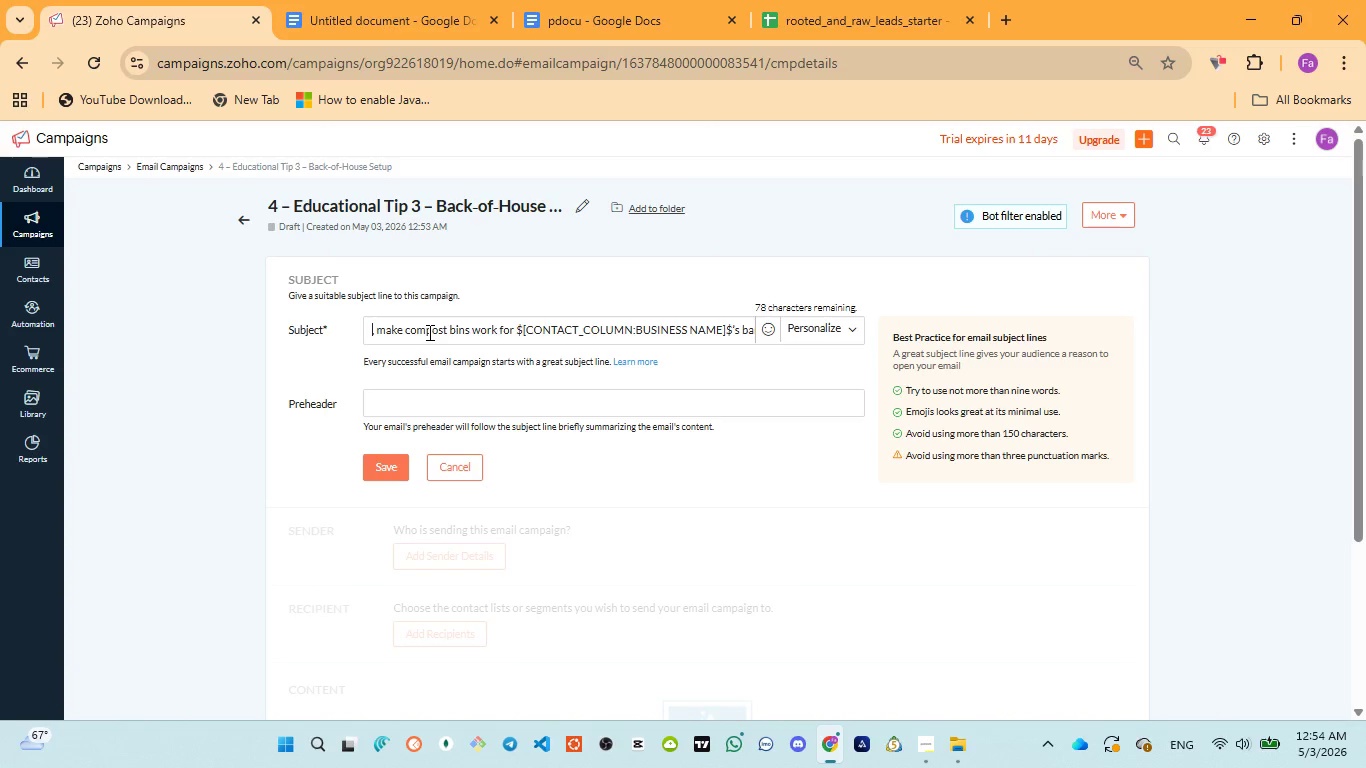 
hold_key(key=Backspace, duration=0.34)
 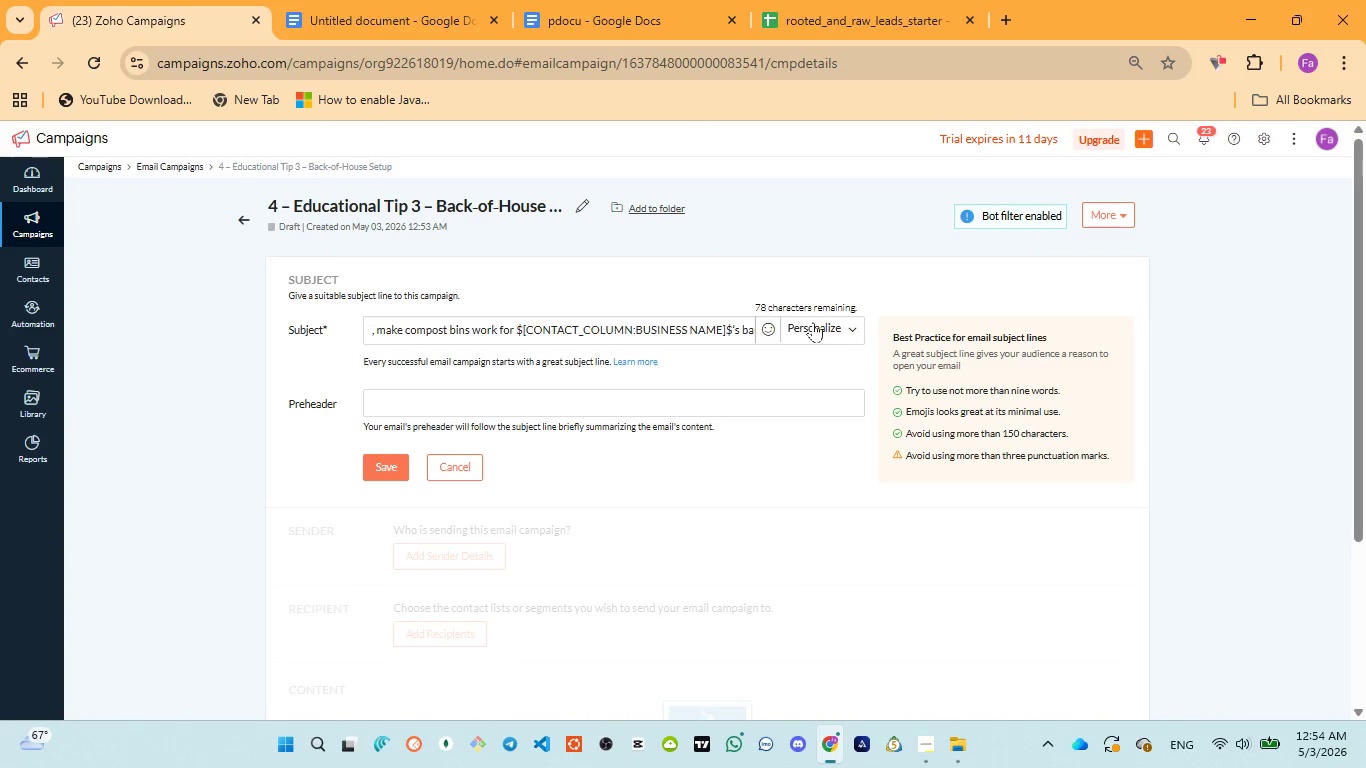 
left_click([815, 323])
 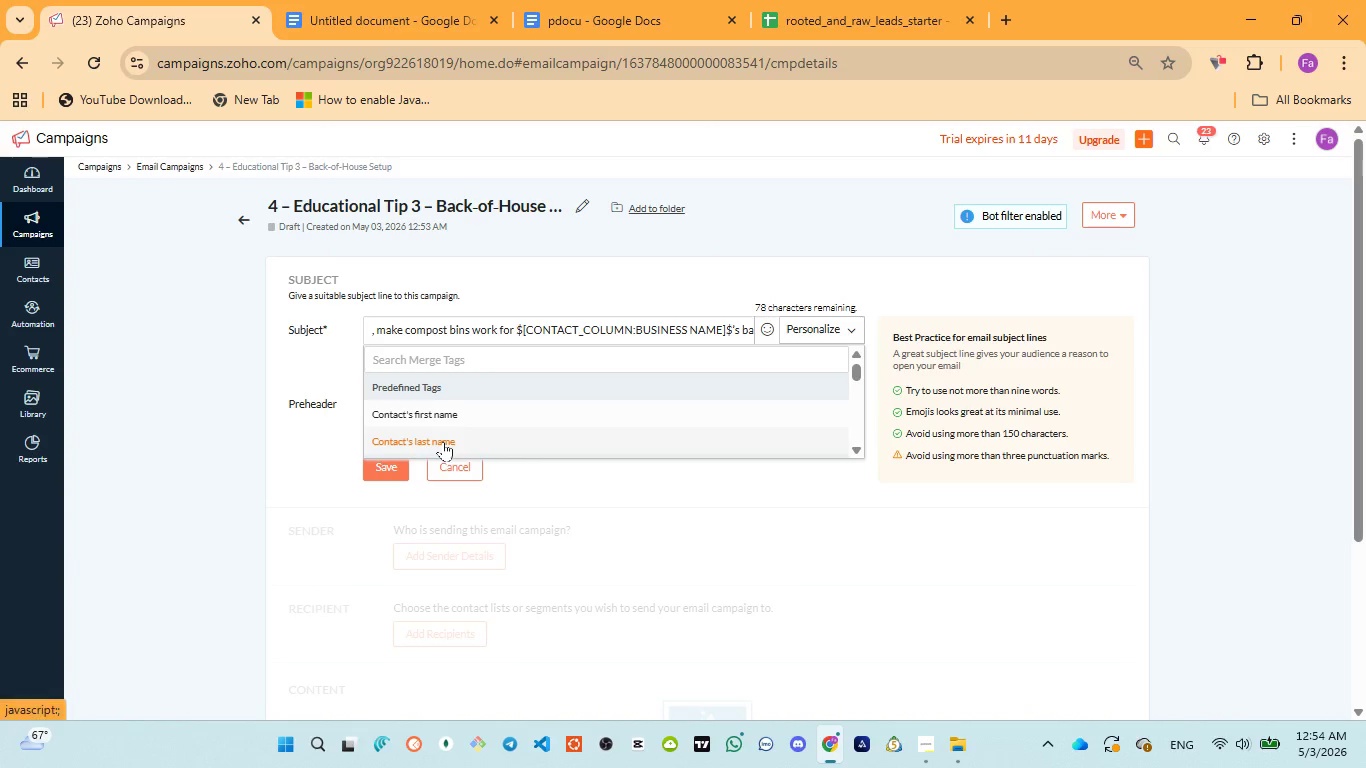 
scroll: coordinate [442, 392], scroll_direction: down, amount: 6.0
 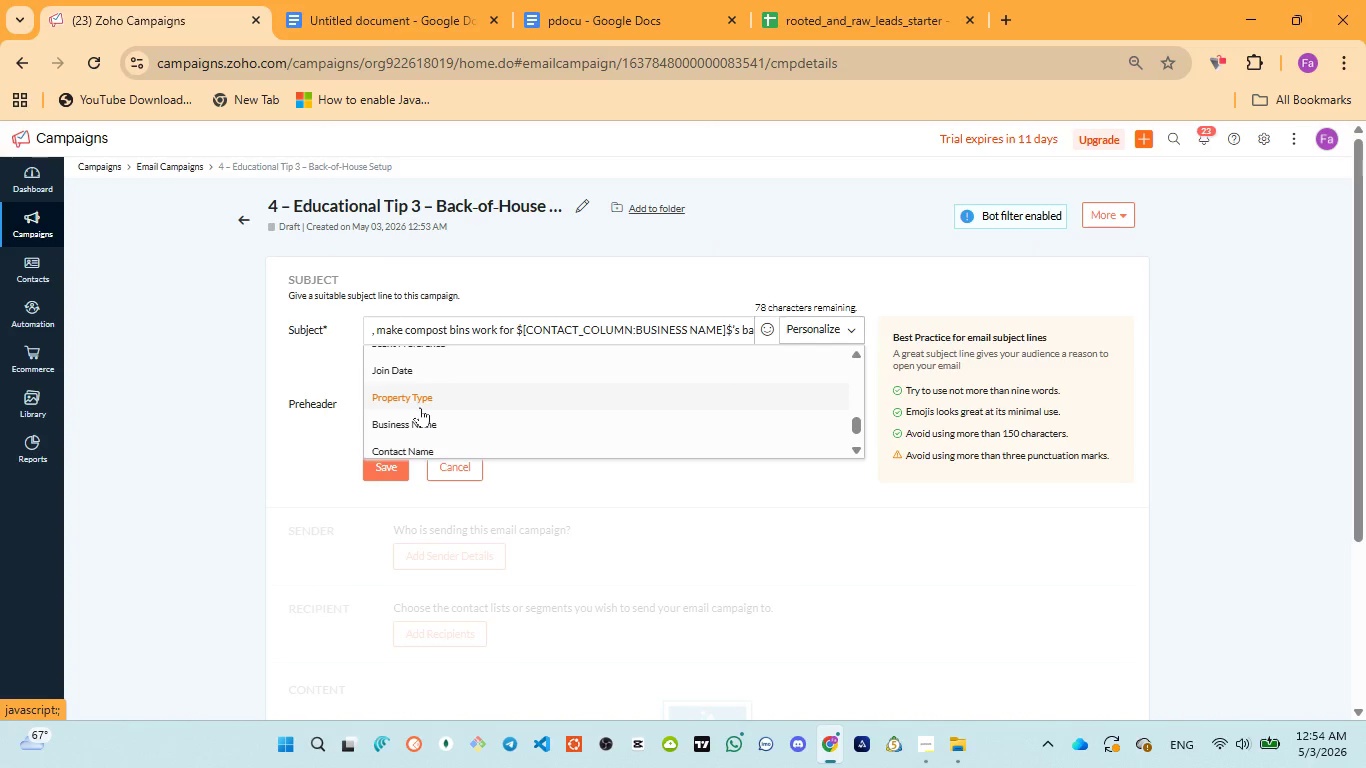 
left_click([419, 444])
 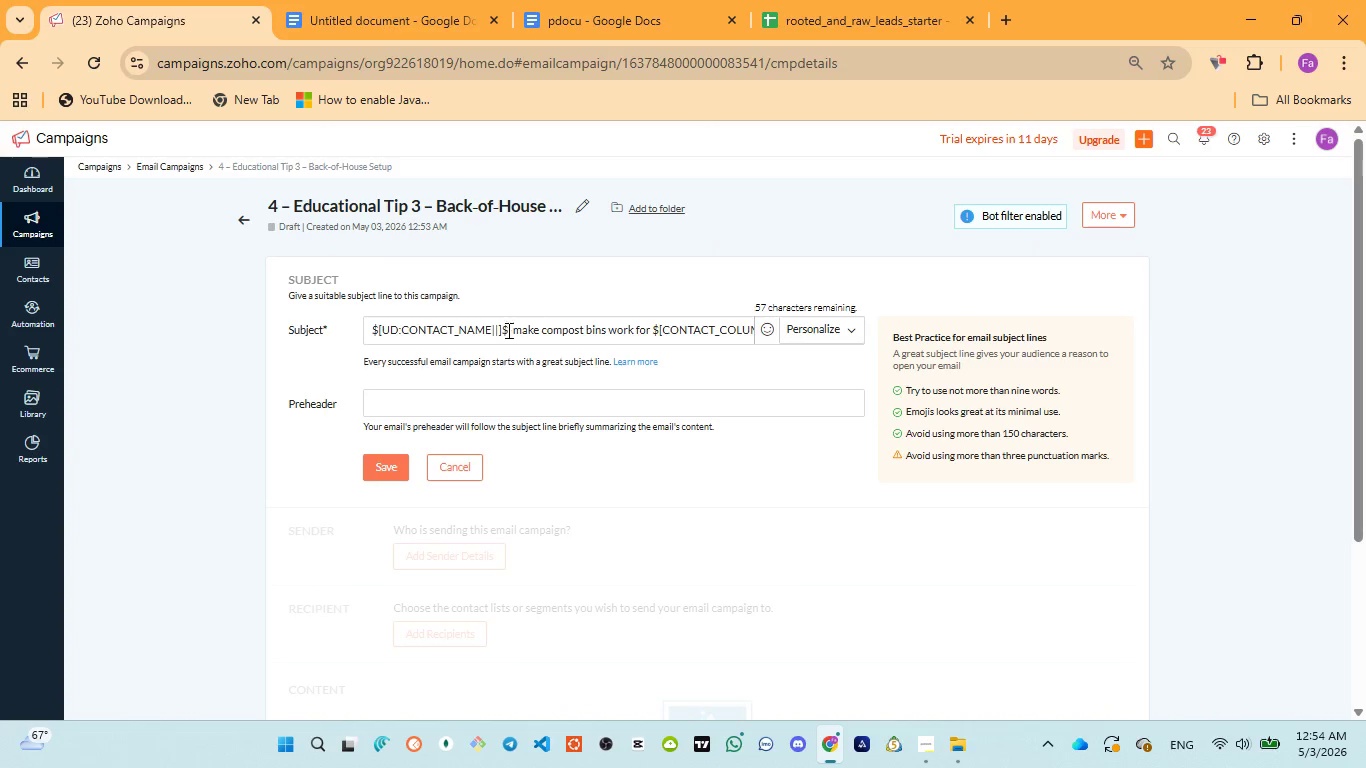 
left_click([509, 324])
 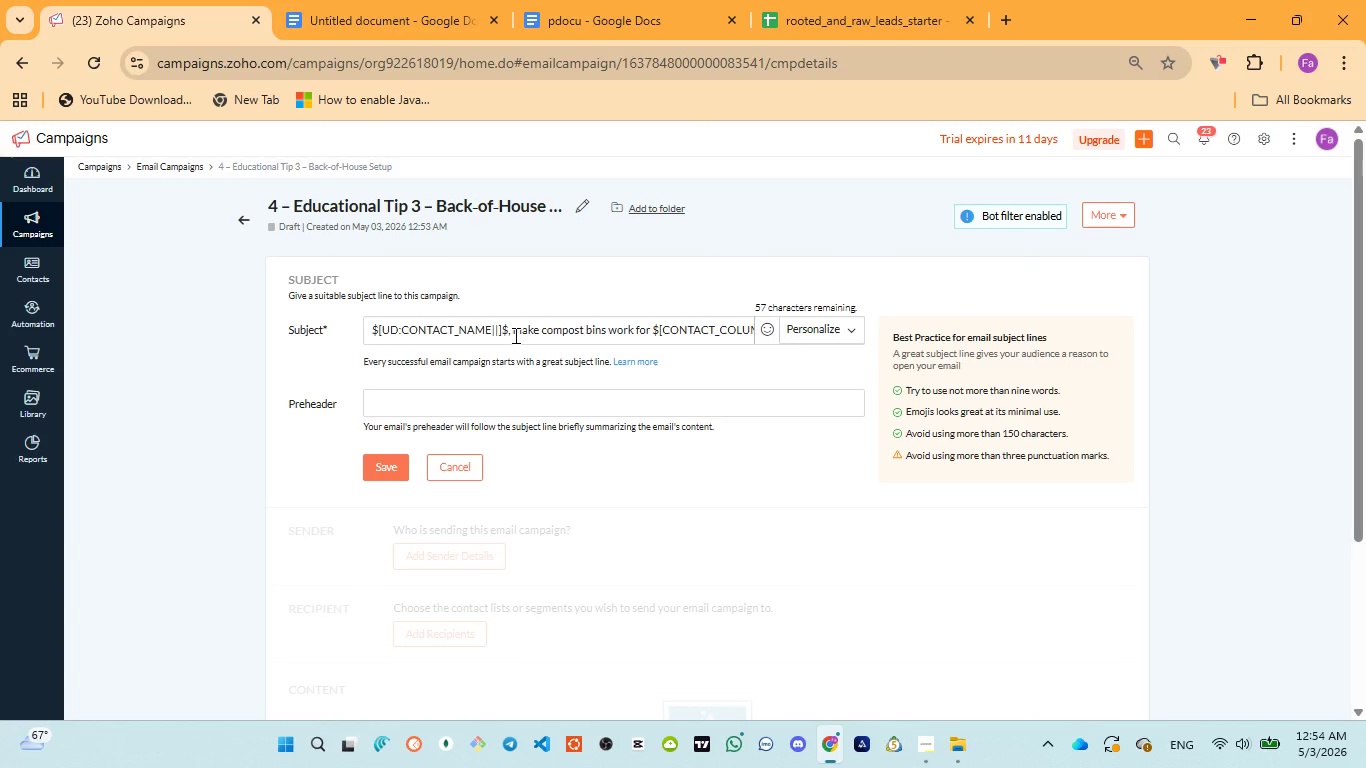 
left_click([514, 334])
 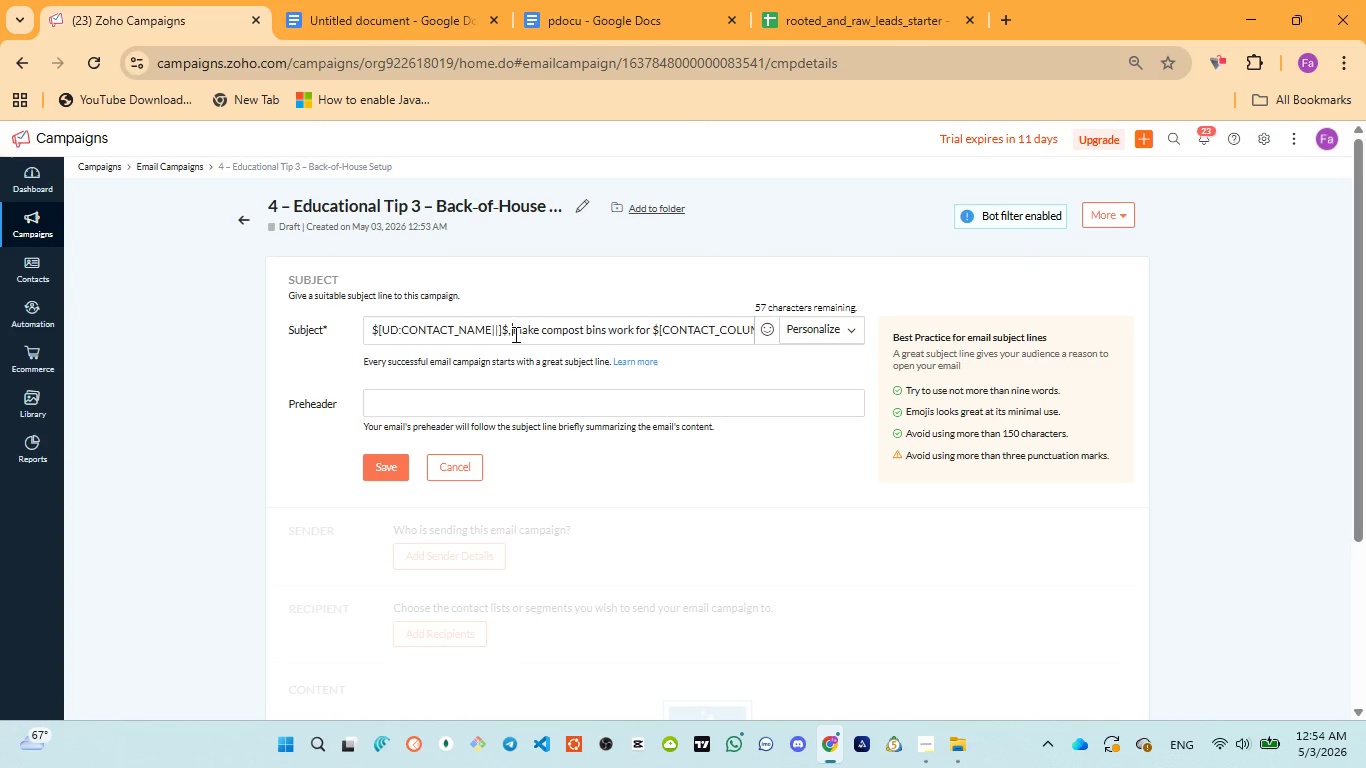 
key(Space)
 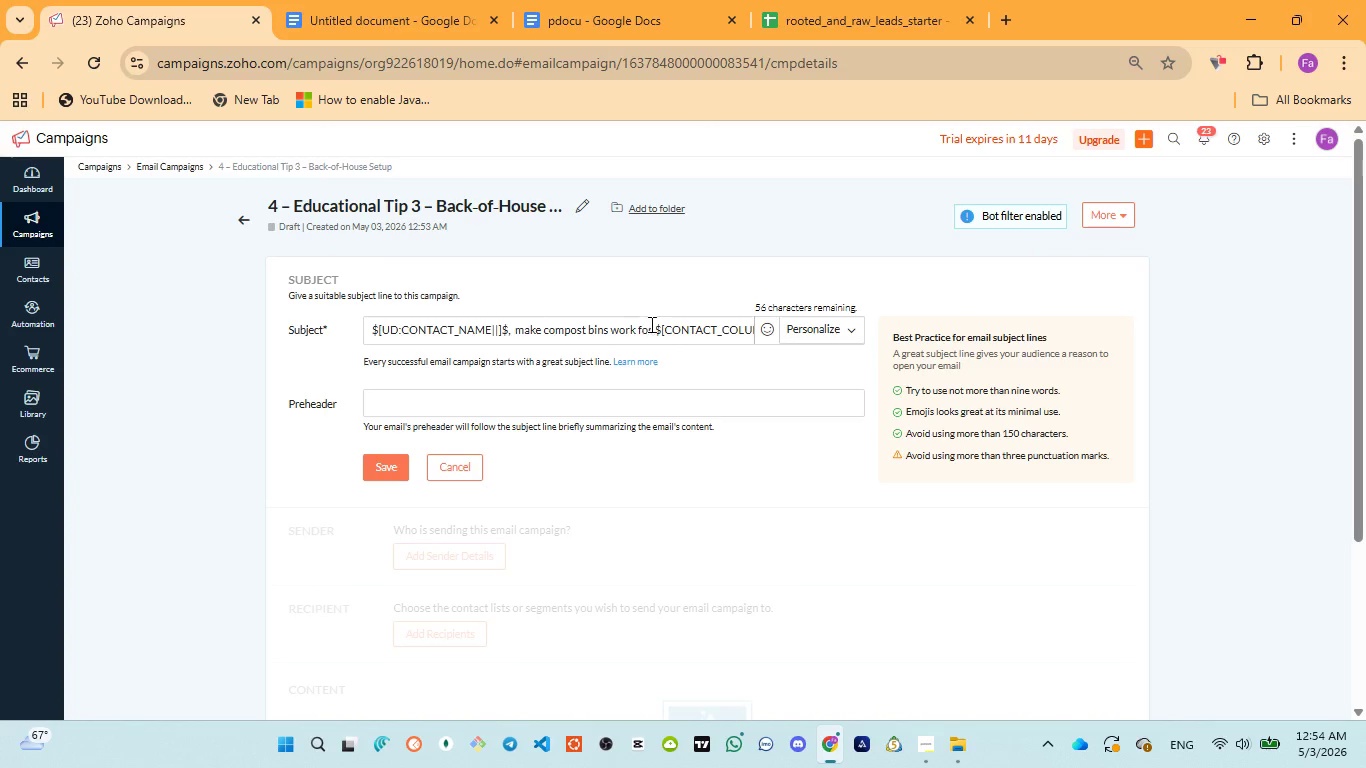 
left_click_drag(start_coordinate=[651, 326], to_coordinate=[762, 327])
 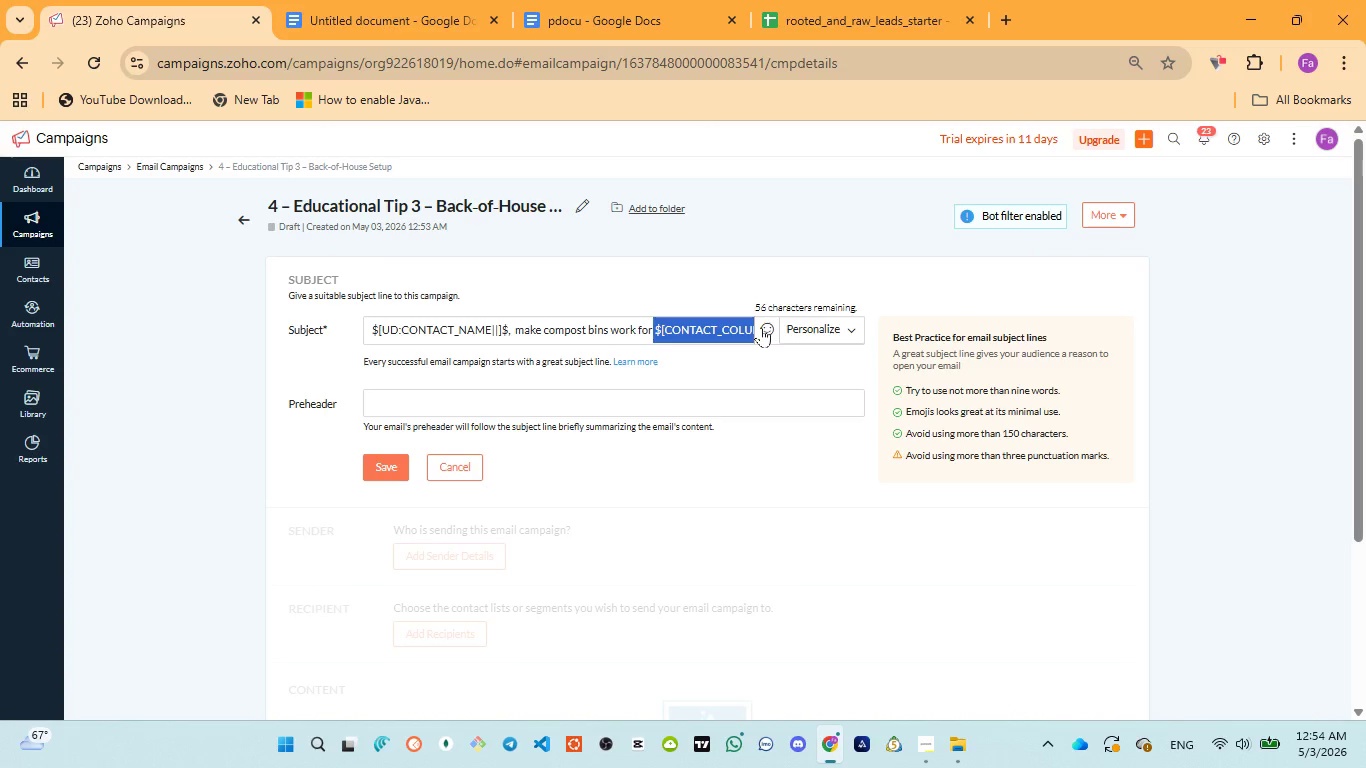 
key(ArrowRight)
 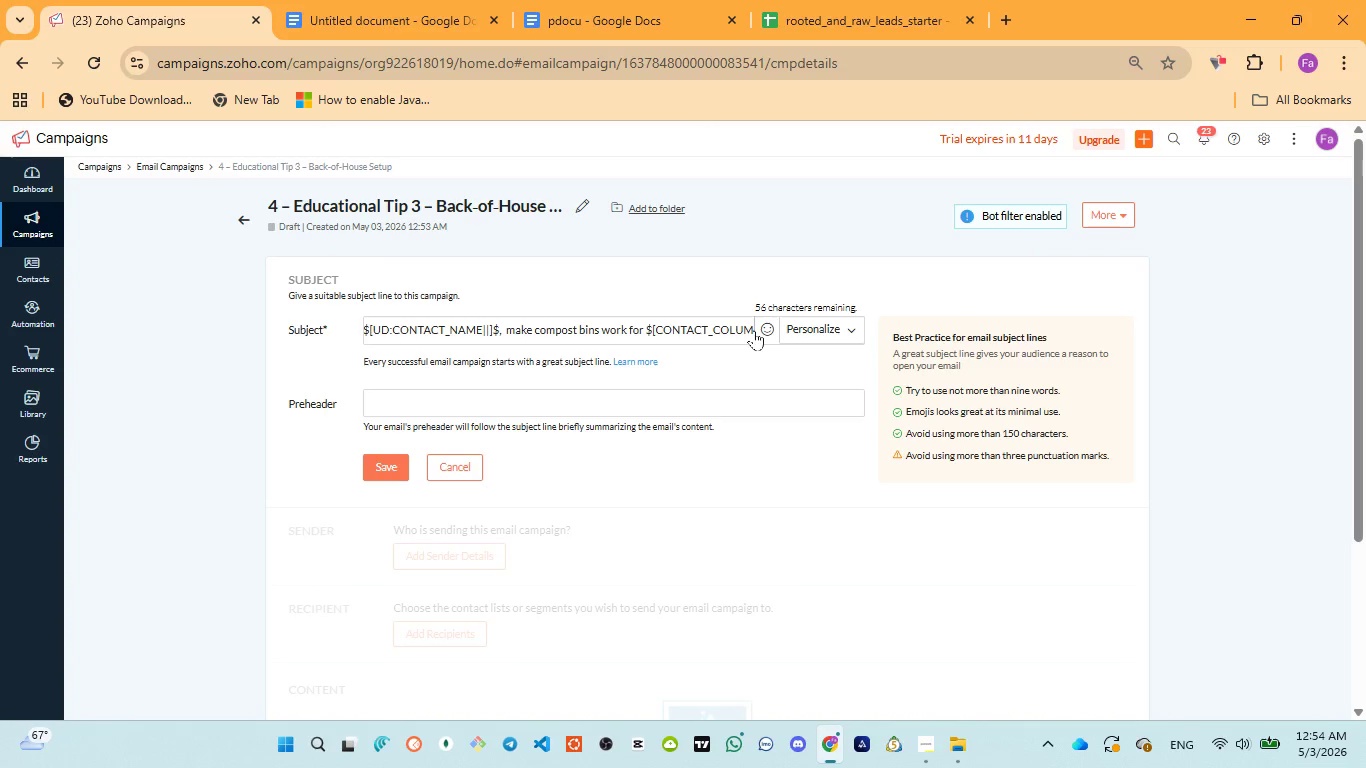 
key(ArrowRight)
 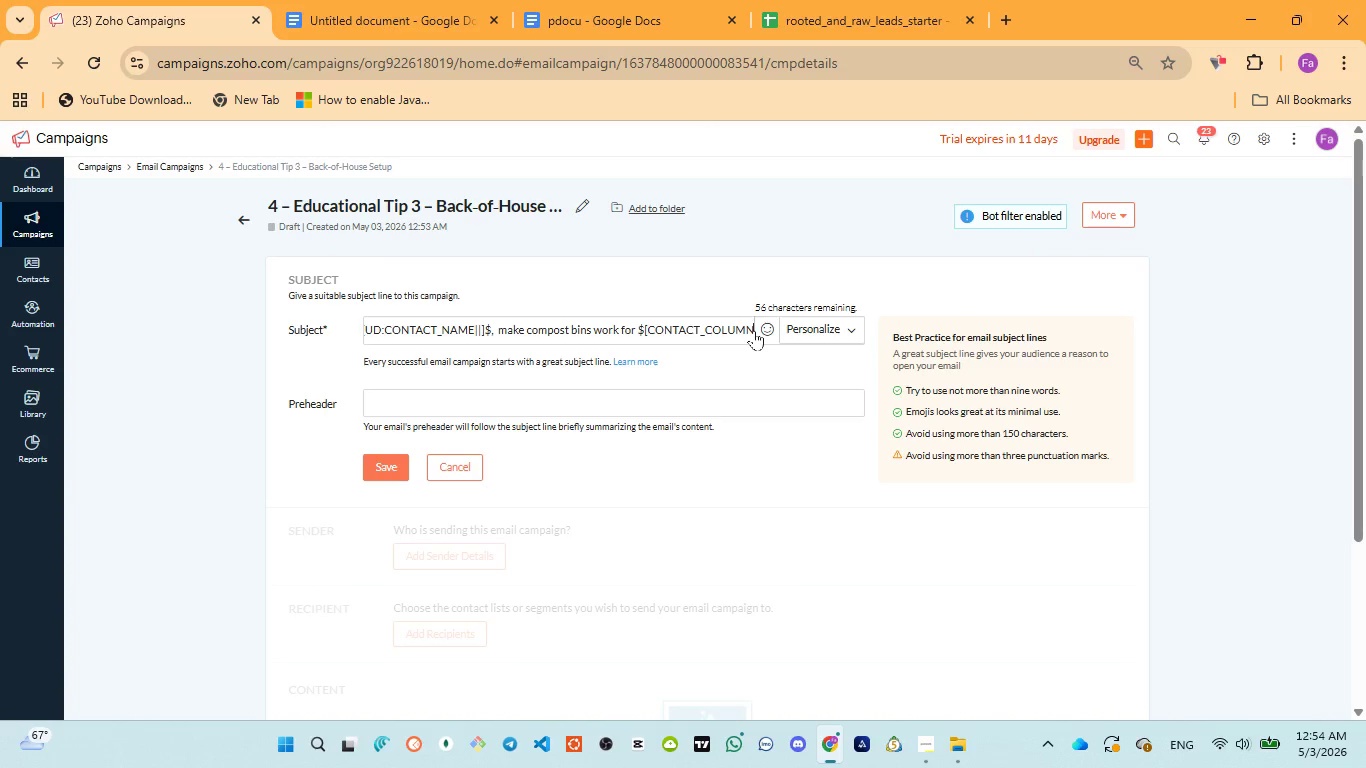 
hold_key(key=ArrowRight, duration=1.5)
 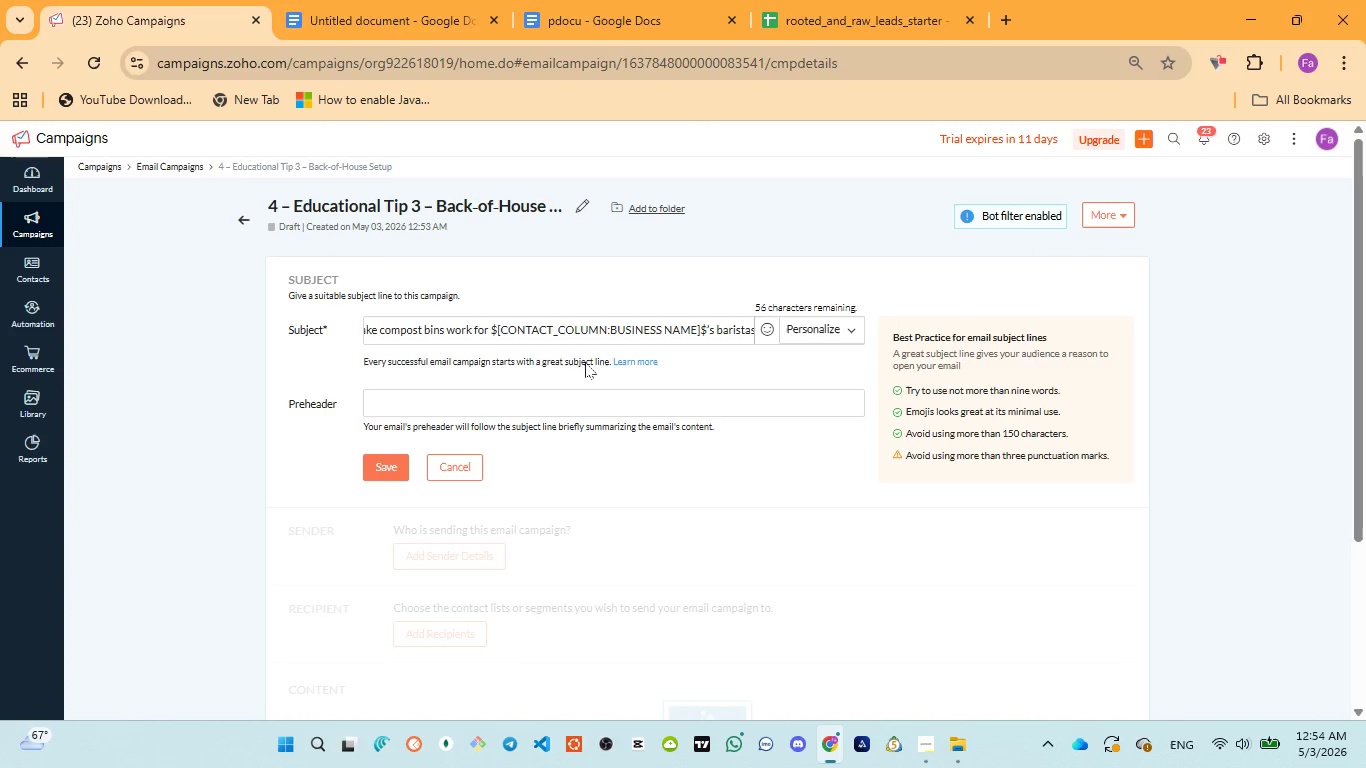 
hold_key(key=ArrowRight, duration=0.36)
 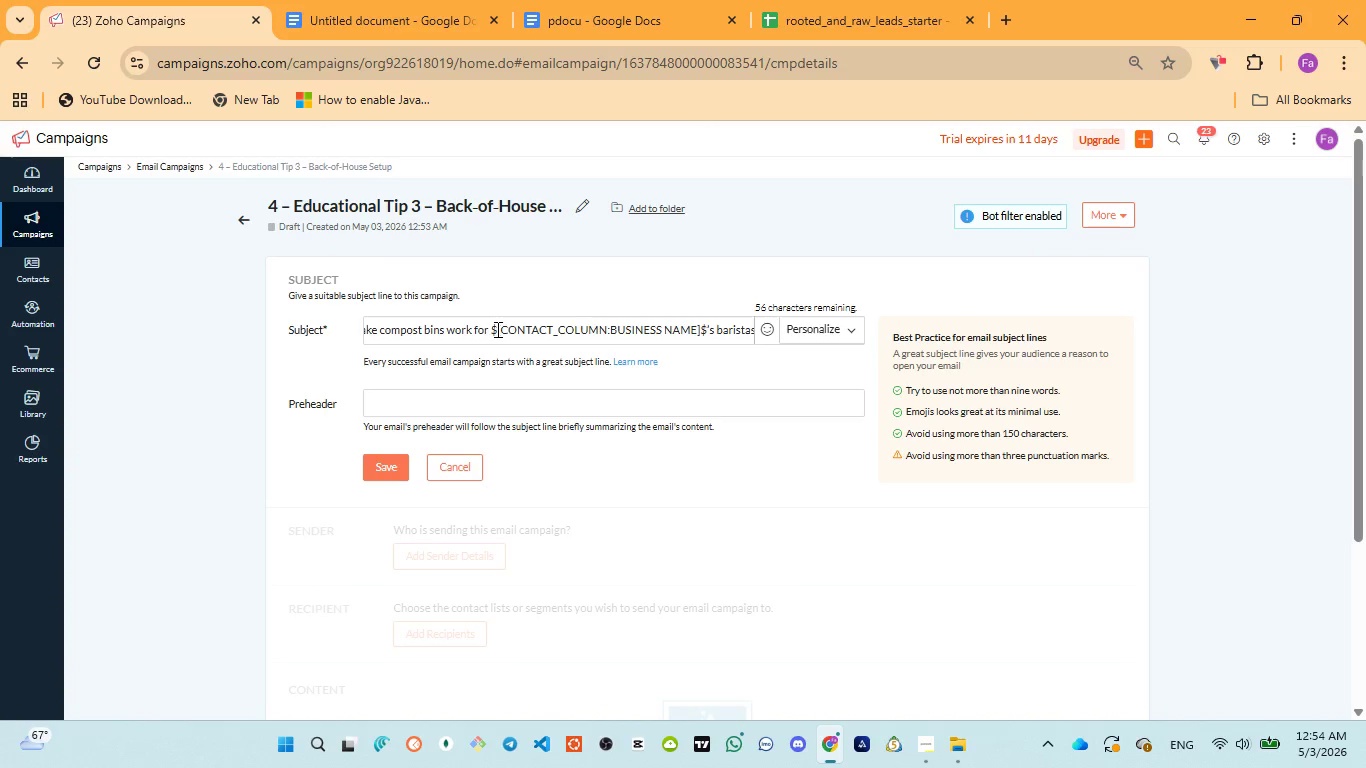 
left_click_drag(start_coordinate=[493, 326], to_coordinate=[706, 310])
 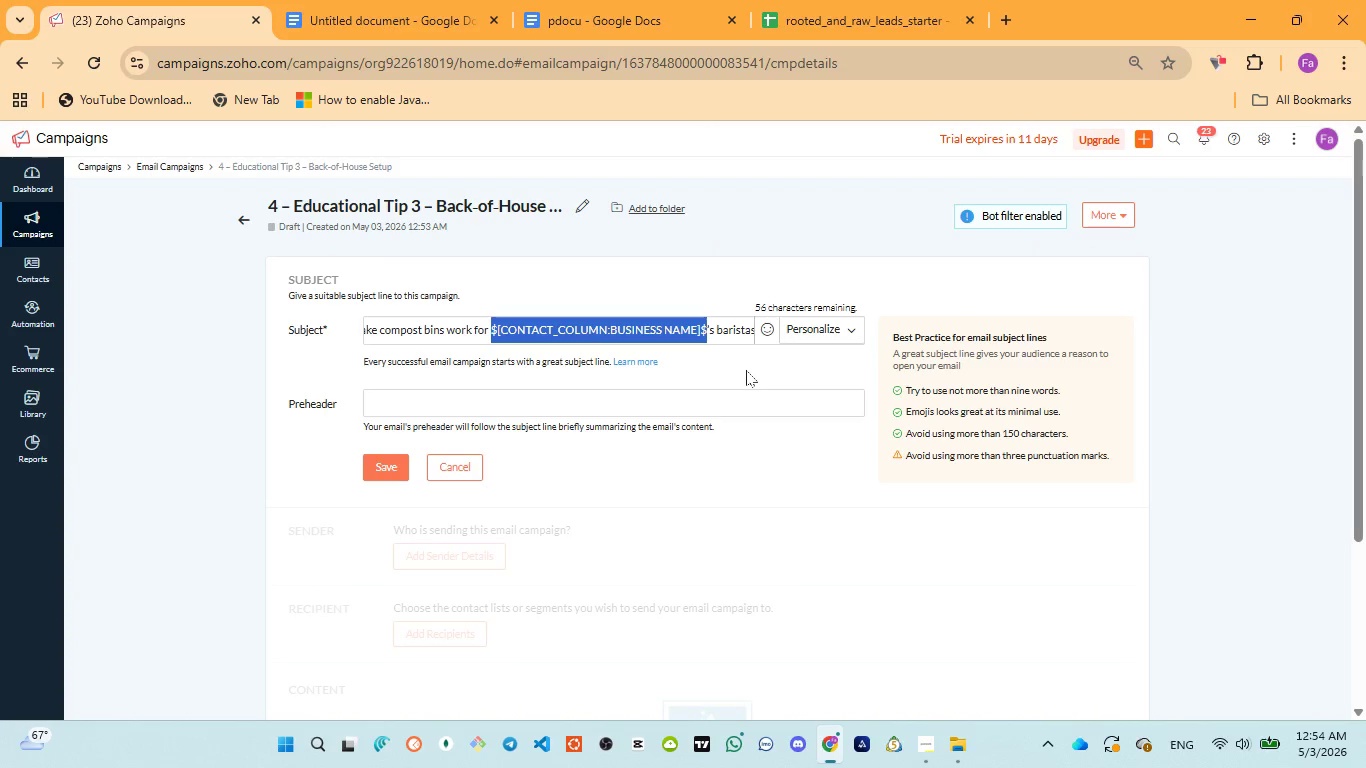 
key(Backspace)
 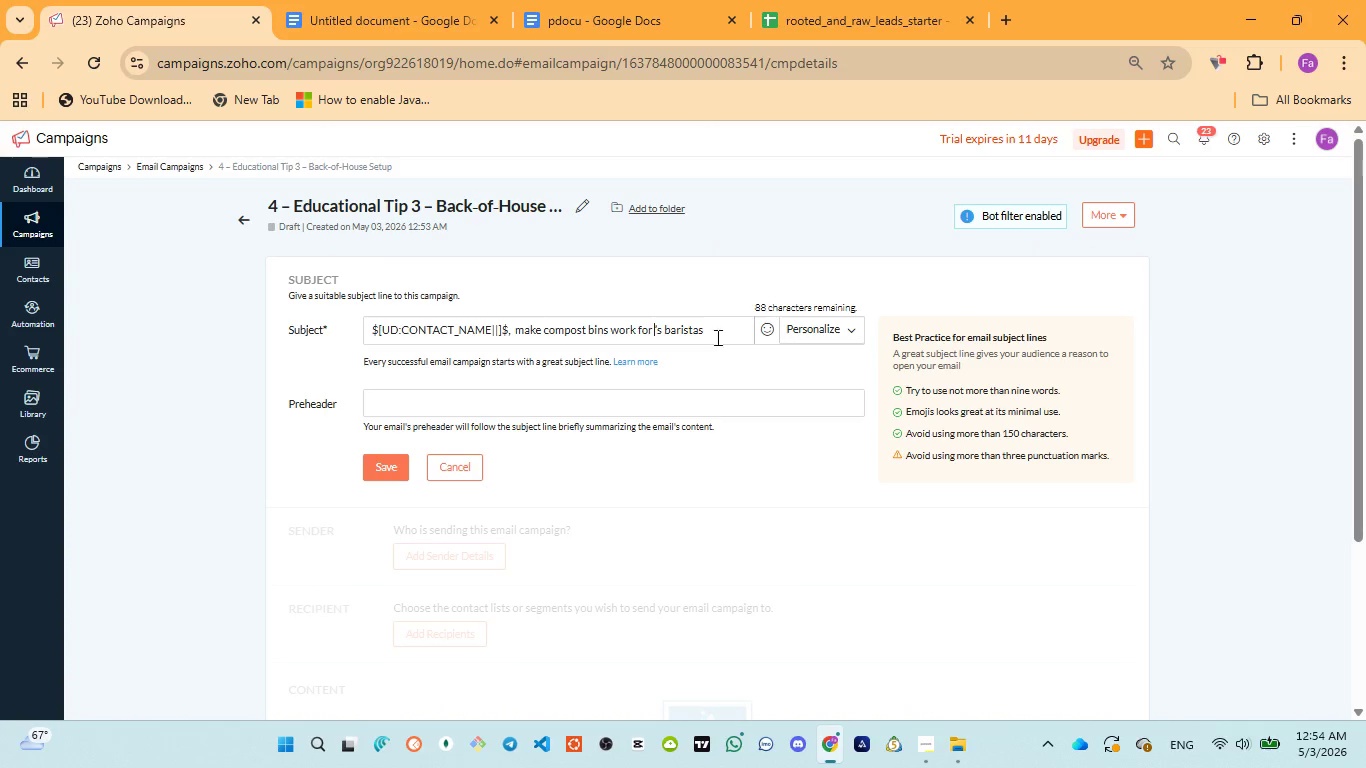 
left_click([790, 327])
 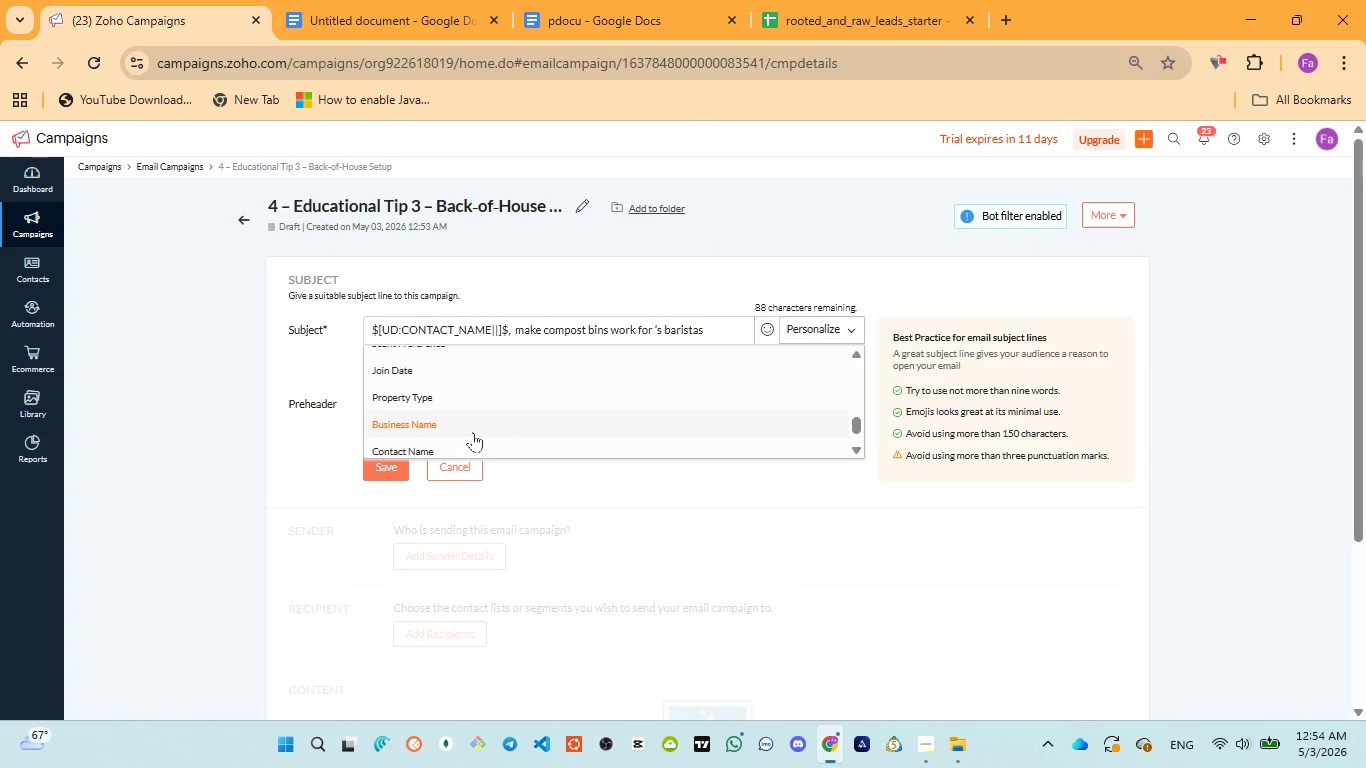 
left_click([427, 424])
 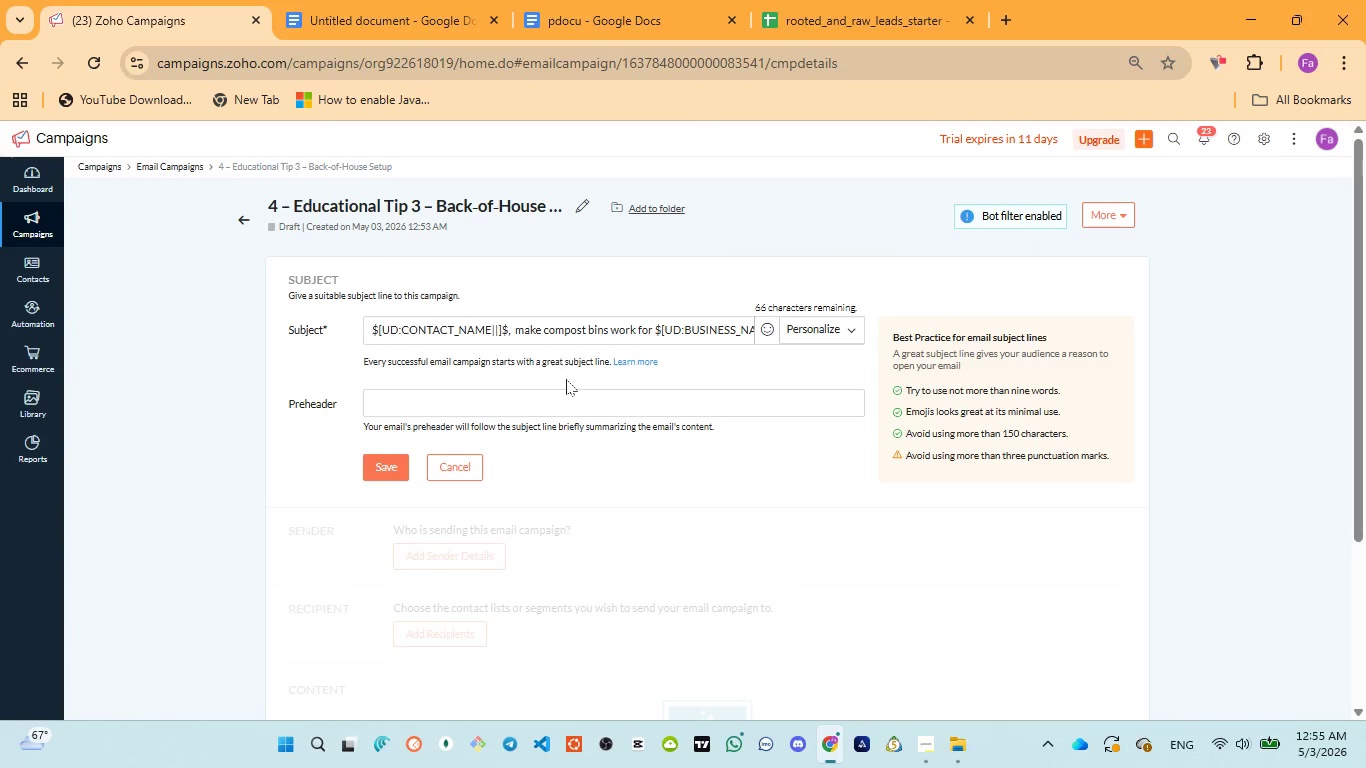 
hold_key(key=ArrowRight, duration=1.22)
 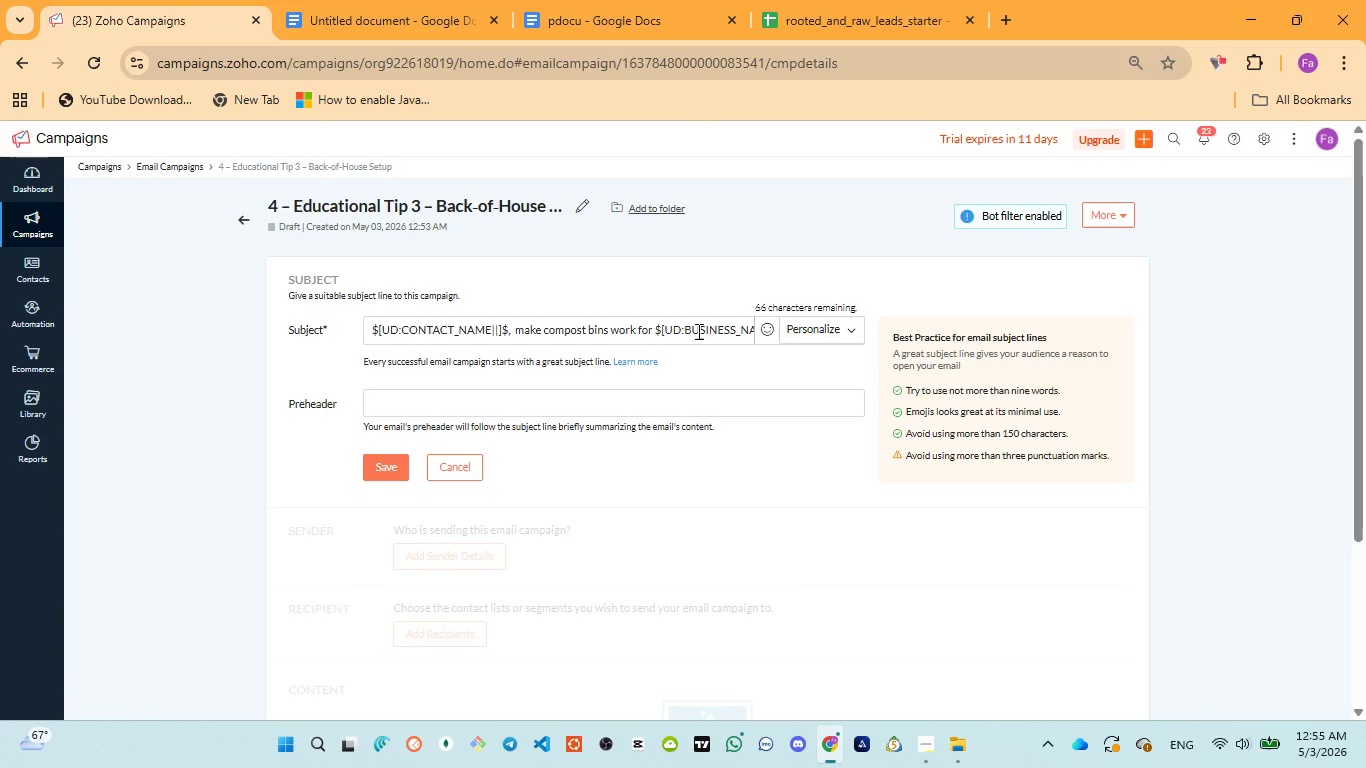 
left_click([700, 329])
 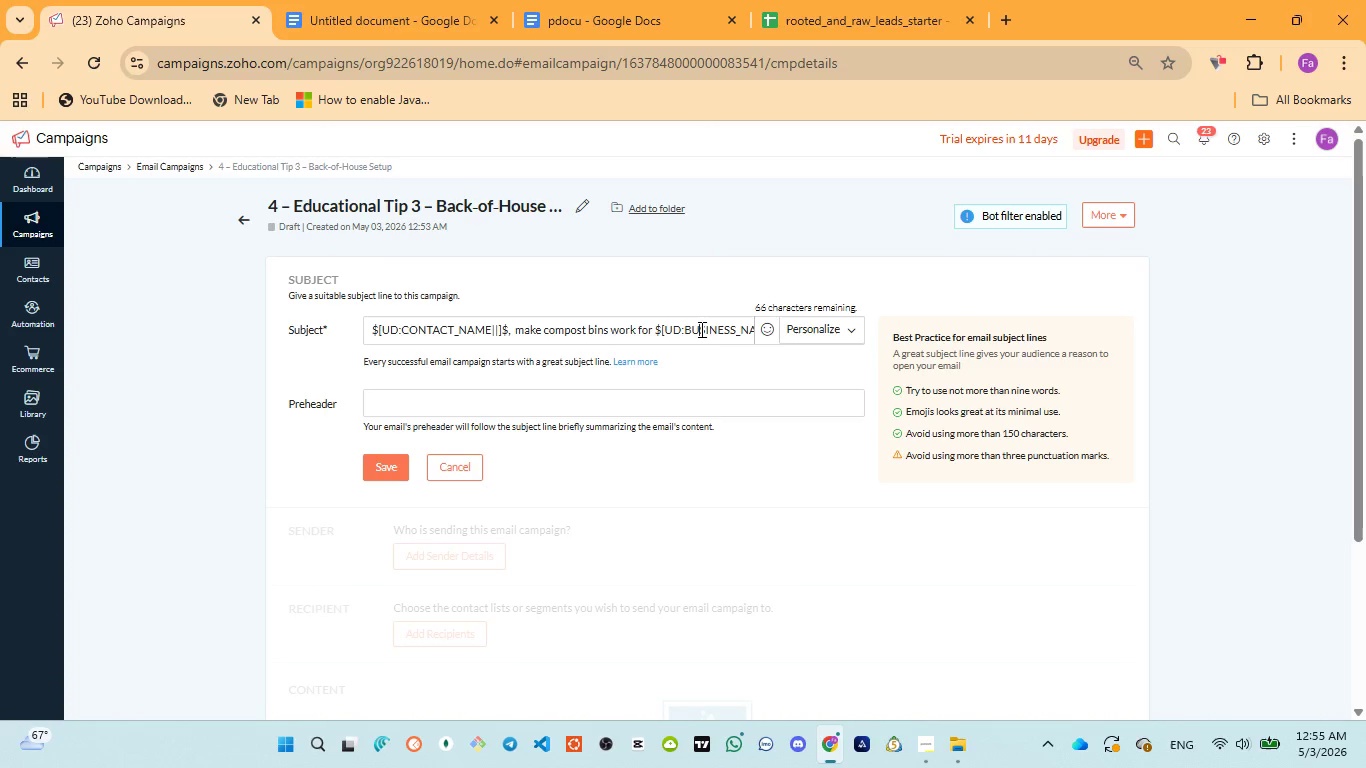 
hold_key(key=ArrowRight, duration=1.05)
 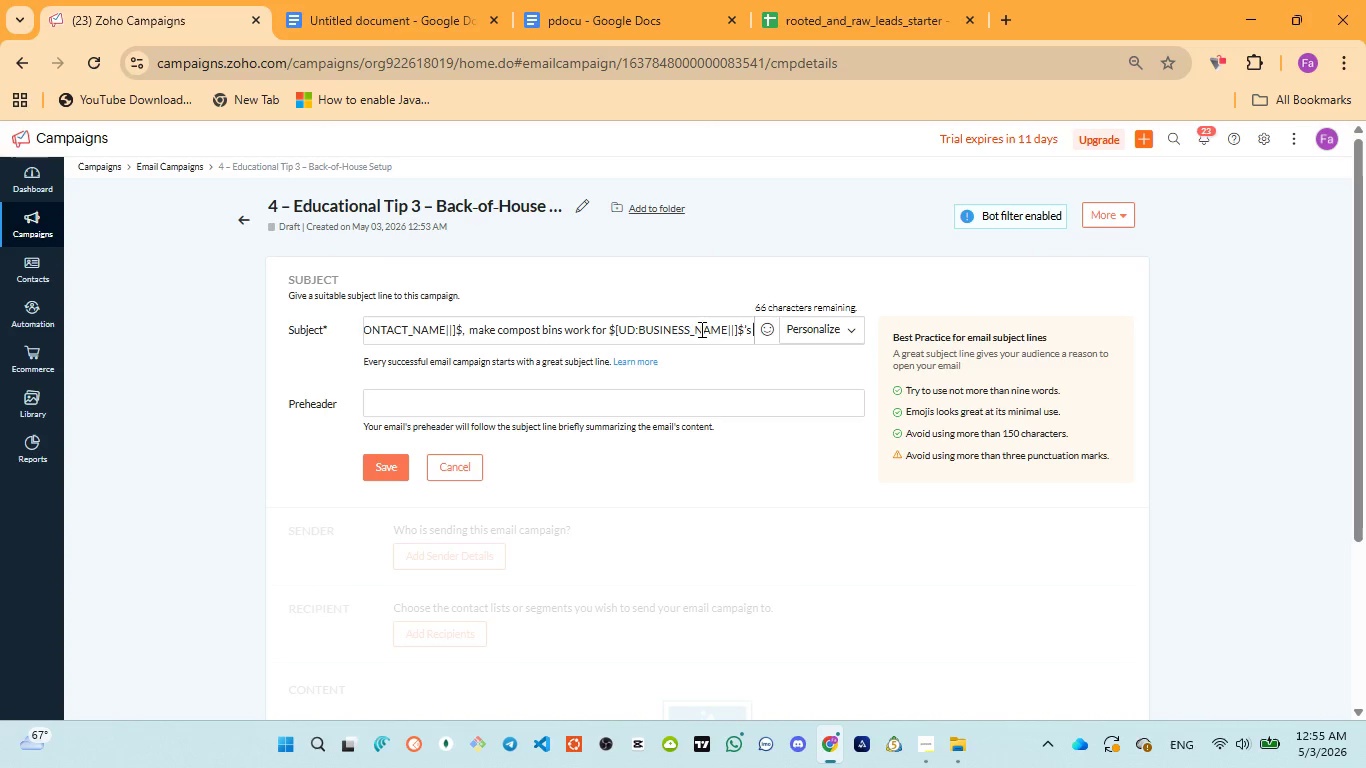 
hold_key(key=ArrowRight, duration=0.91)
 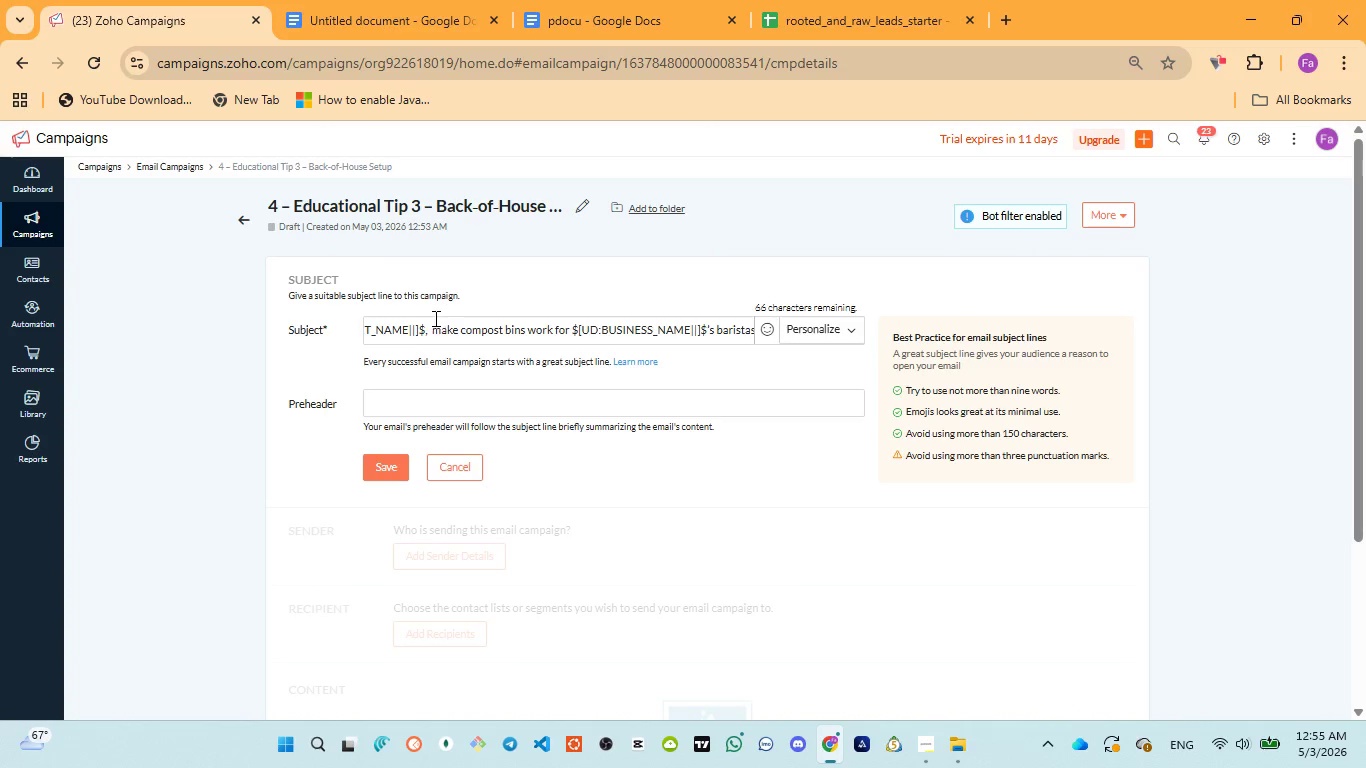 
wait(5.95)
 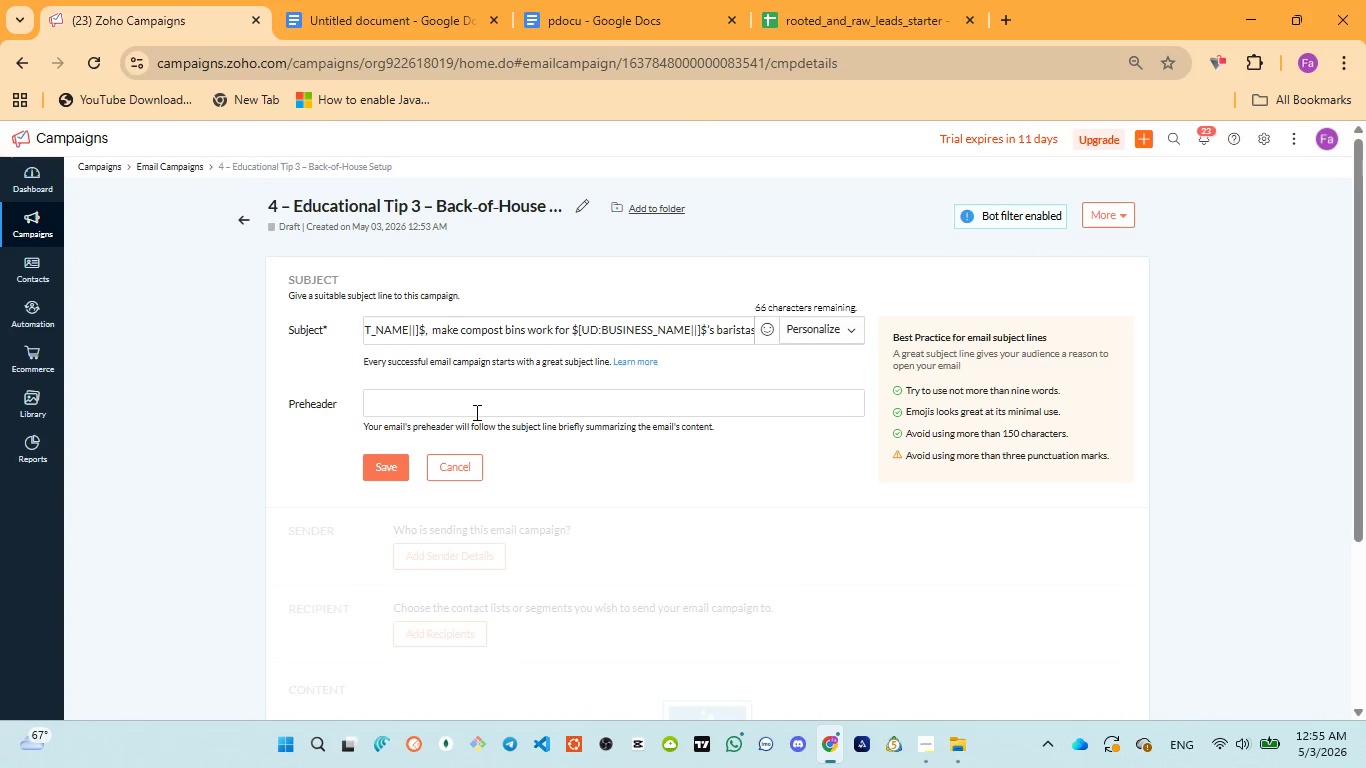 
left_click([383, 335])
 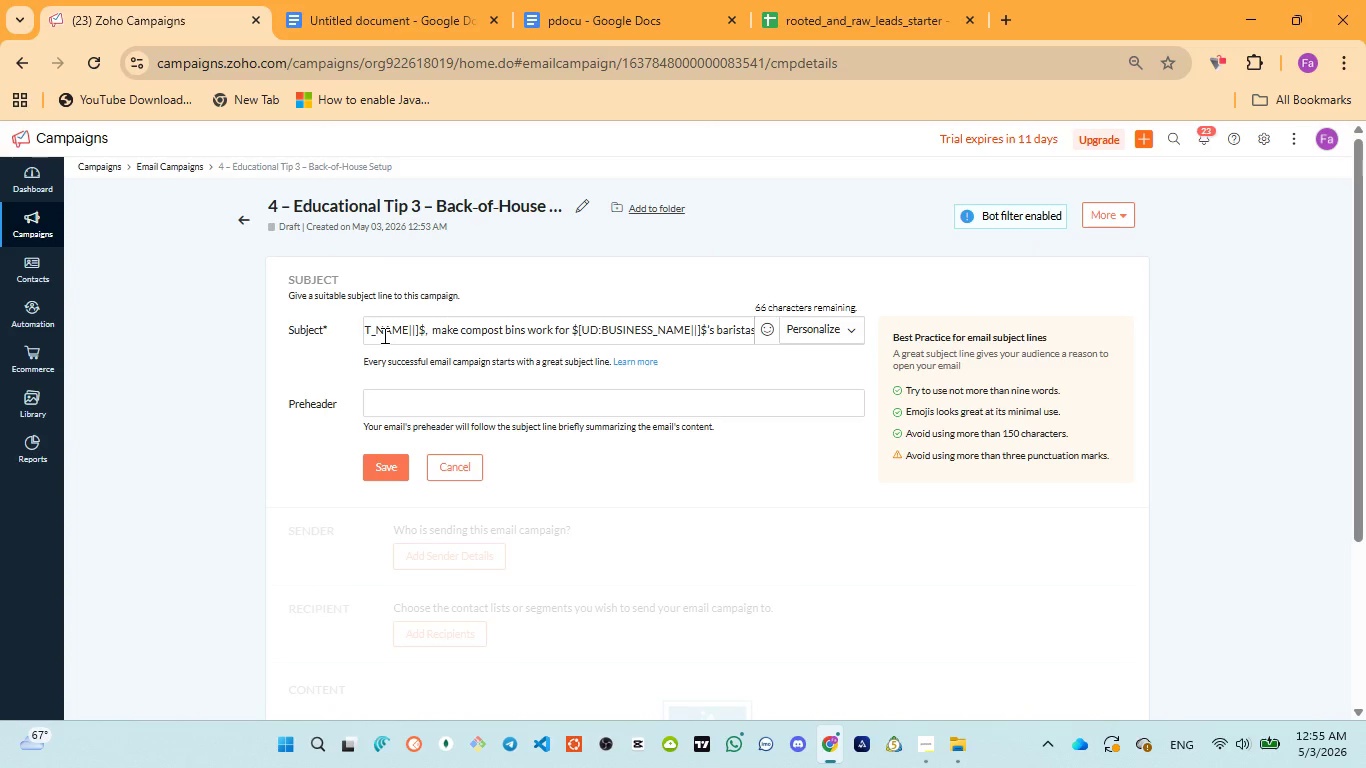 
hold_key(key=ArrowLeft, duration=1.02)
 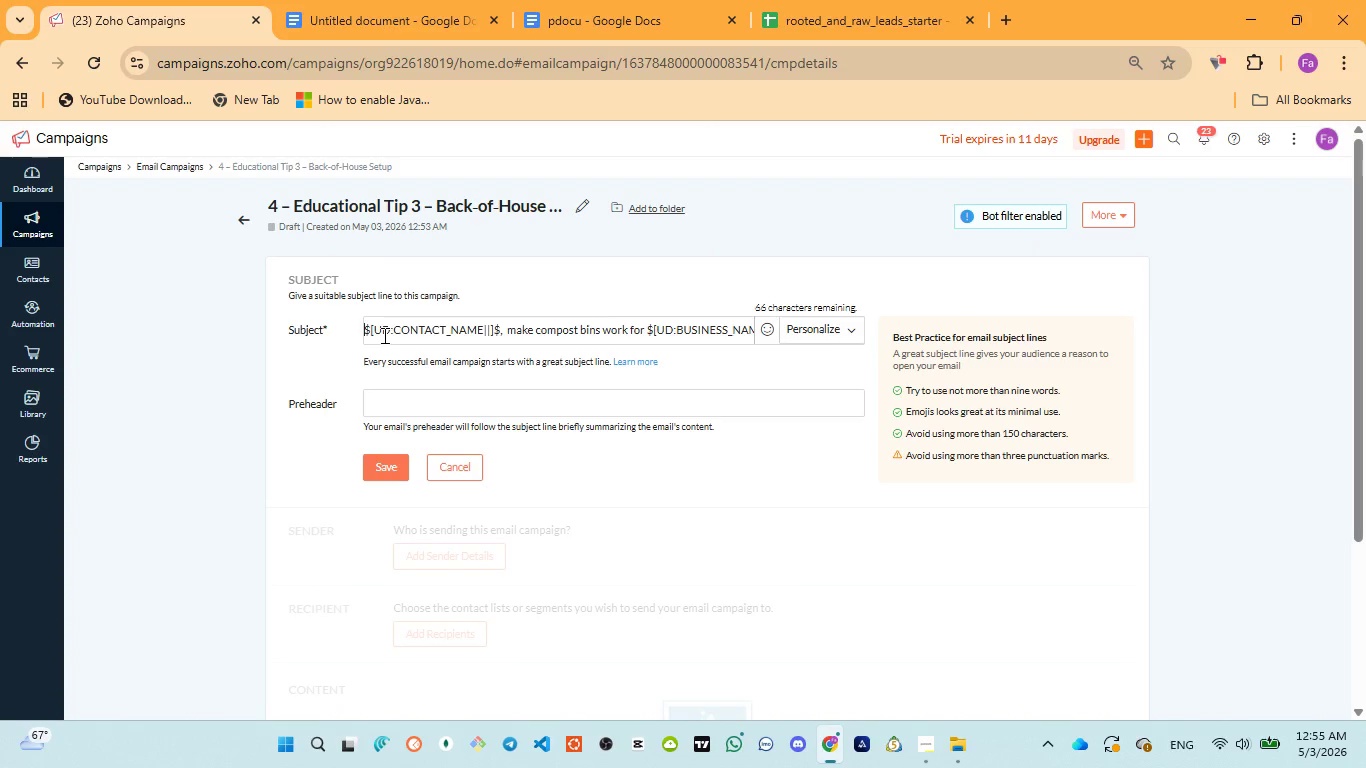 
key(ArrowLeft)
 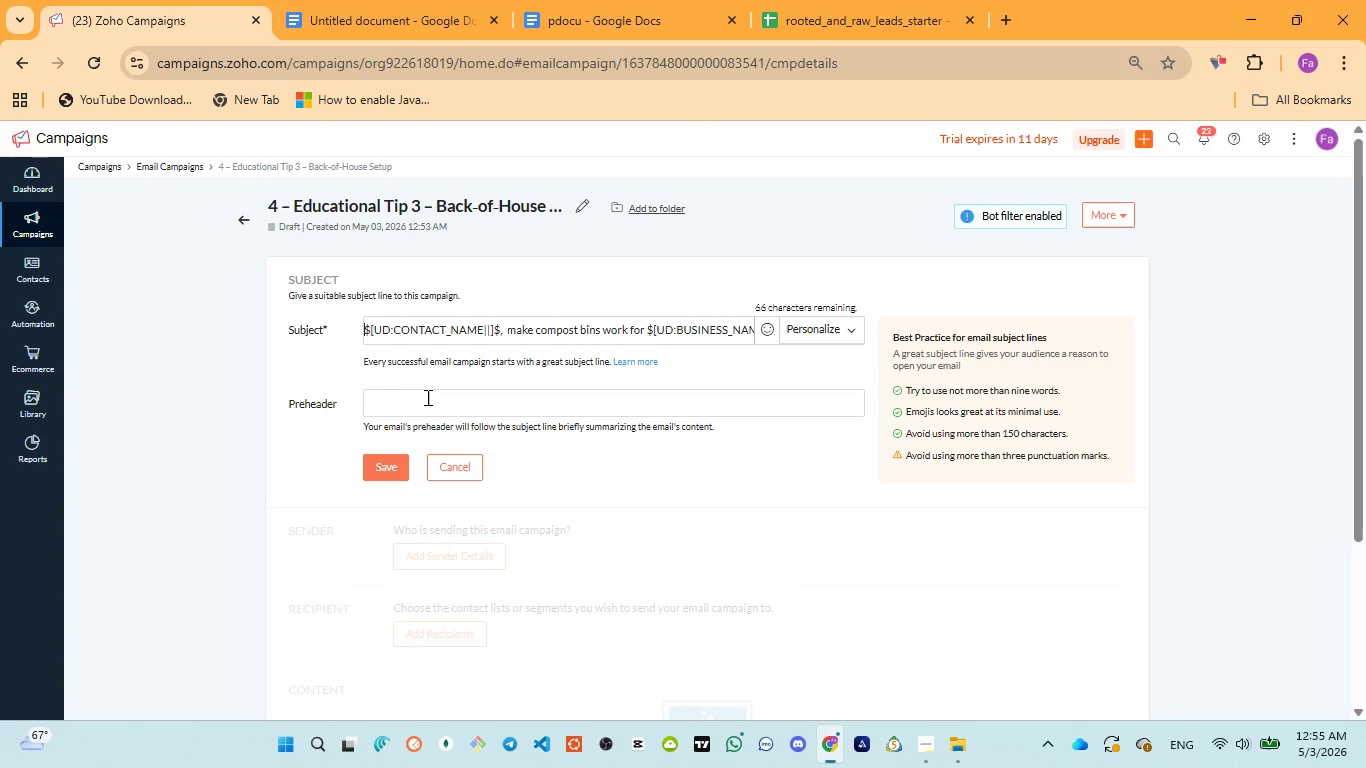 
left_click([428, 397])
 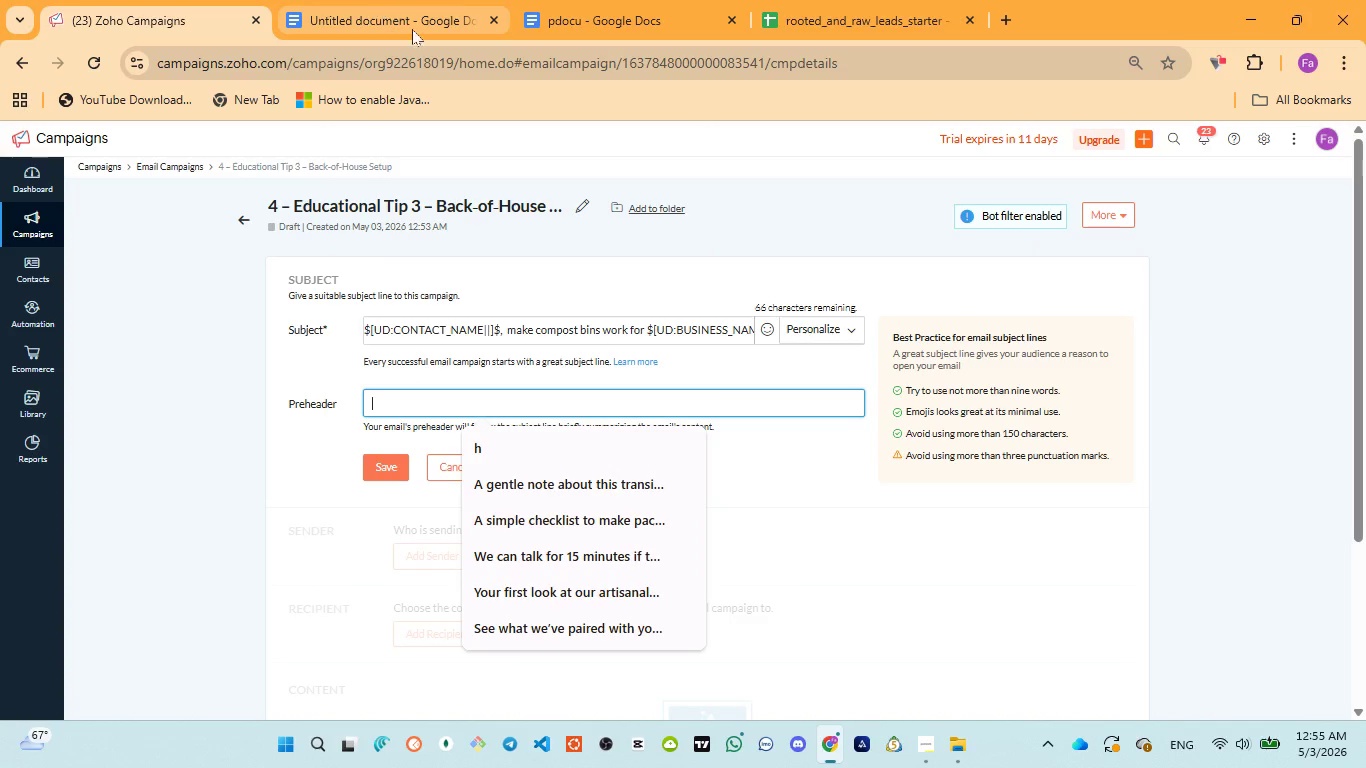 
left_click([598, 10])
 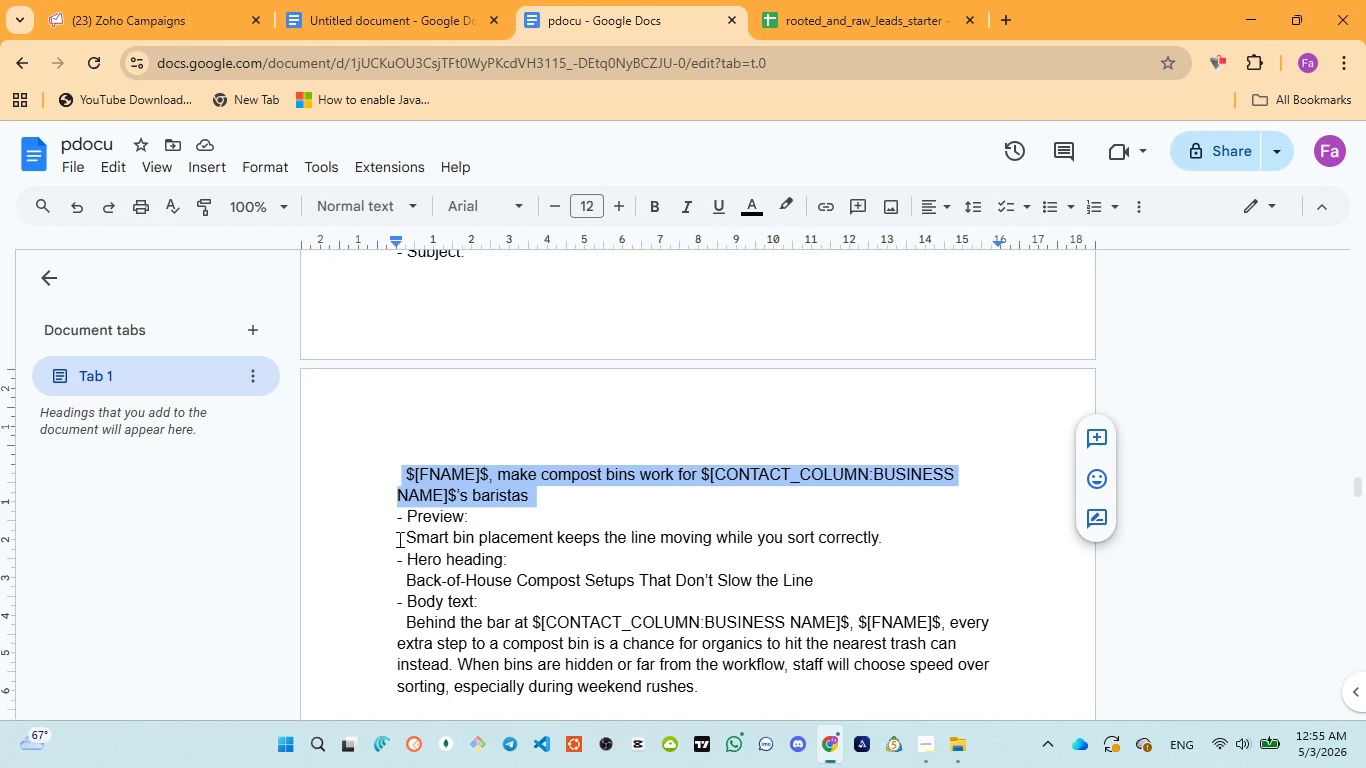 
left_click_drag(start_coordinate=[398, 539], to_coordinate=[886, 532])
 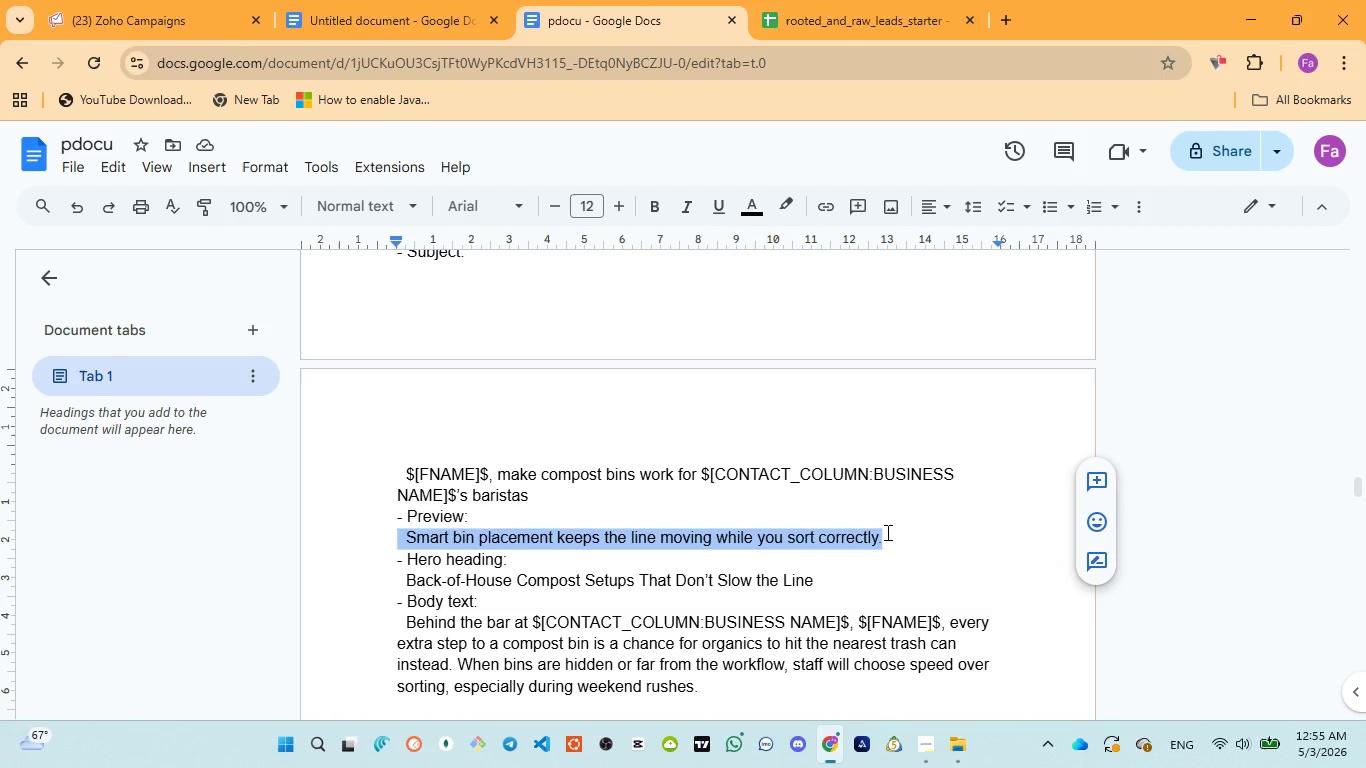 
key(Control+C)
 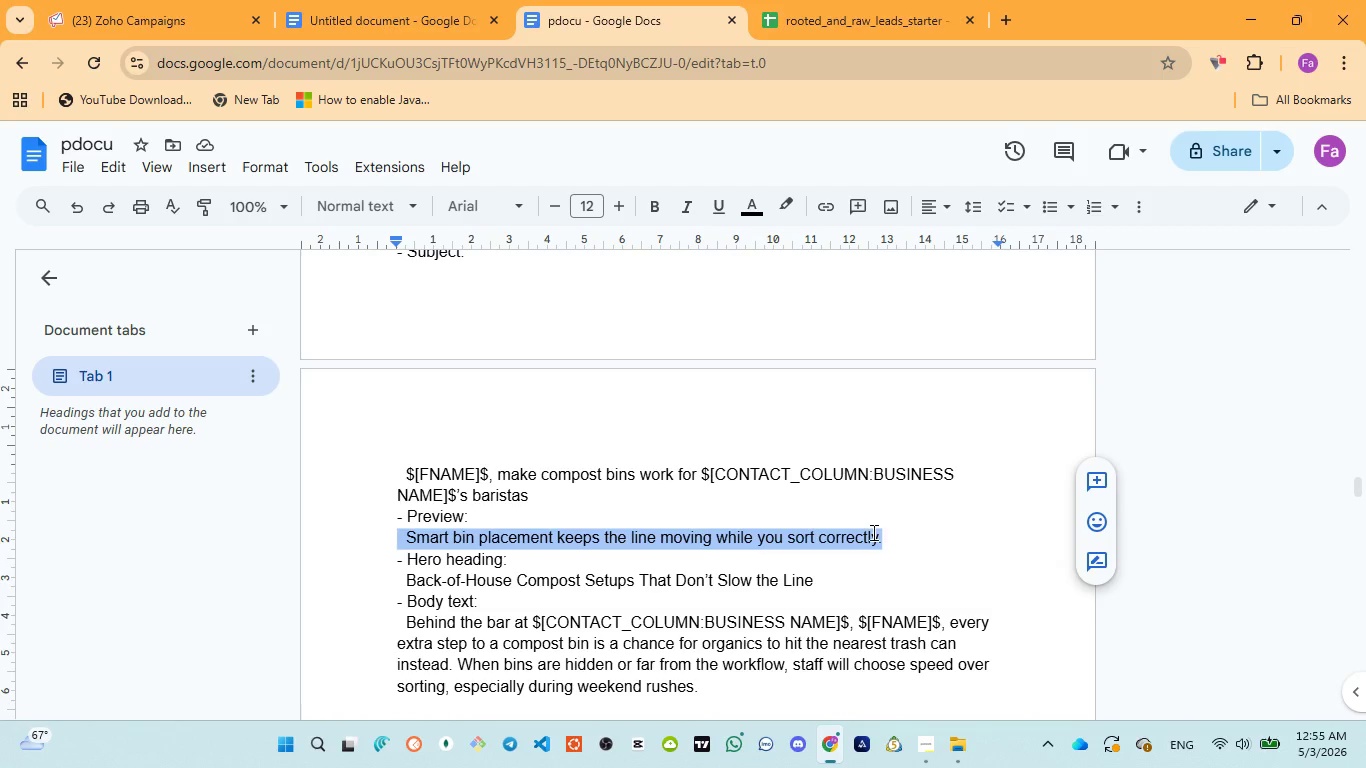 
key(Control+C)
 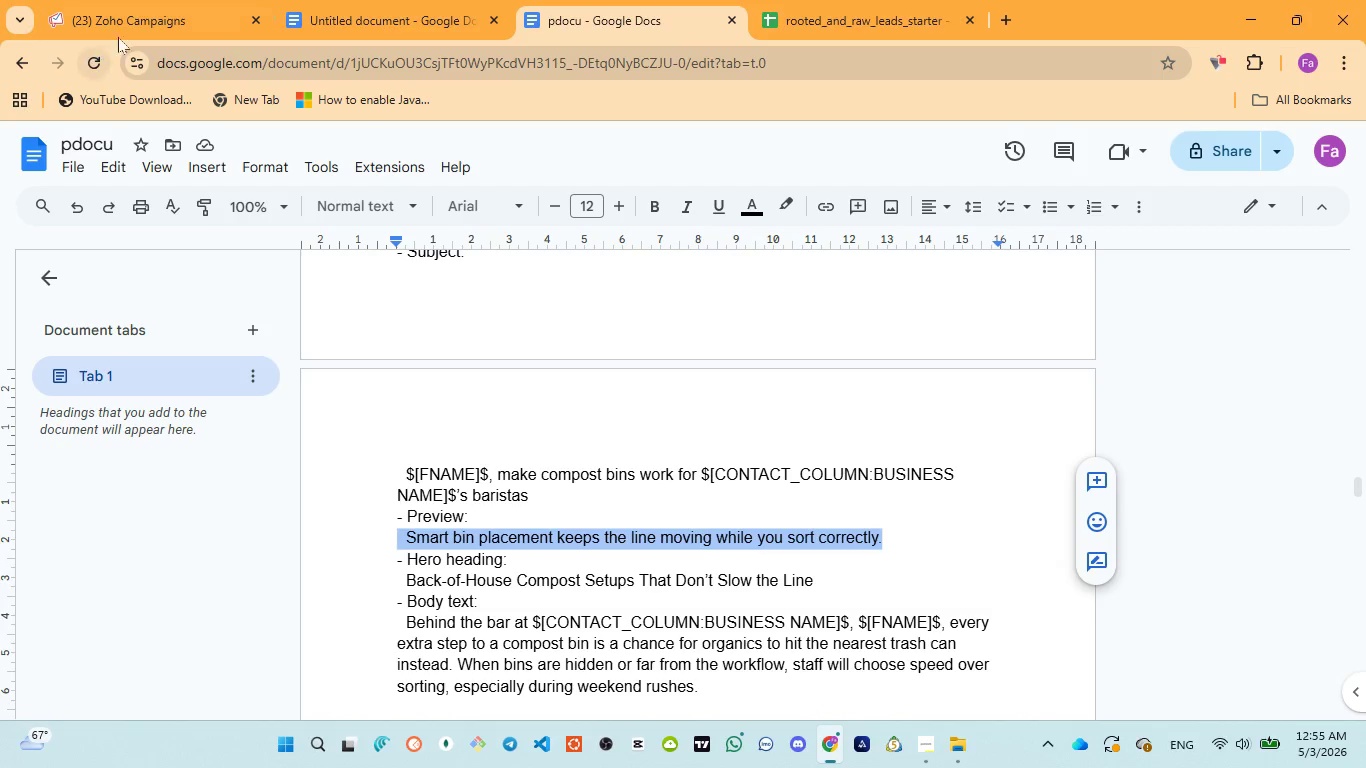 
left_click([133, 26])
 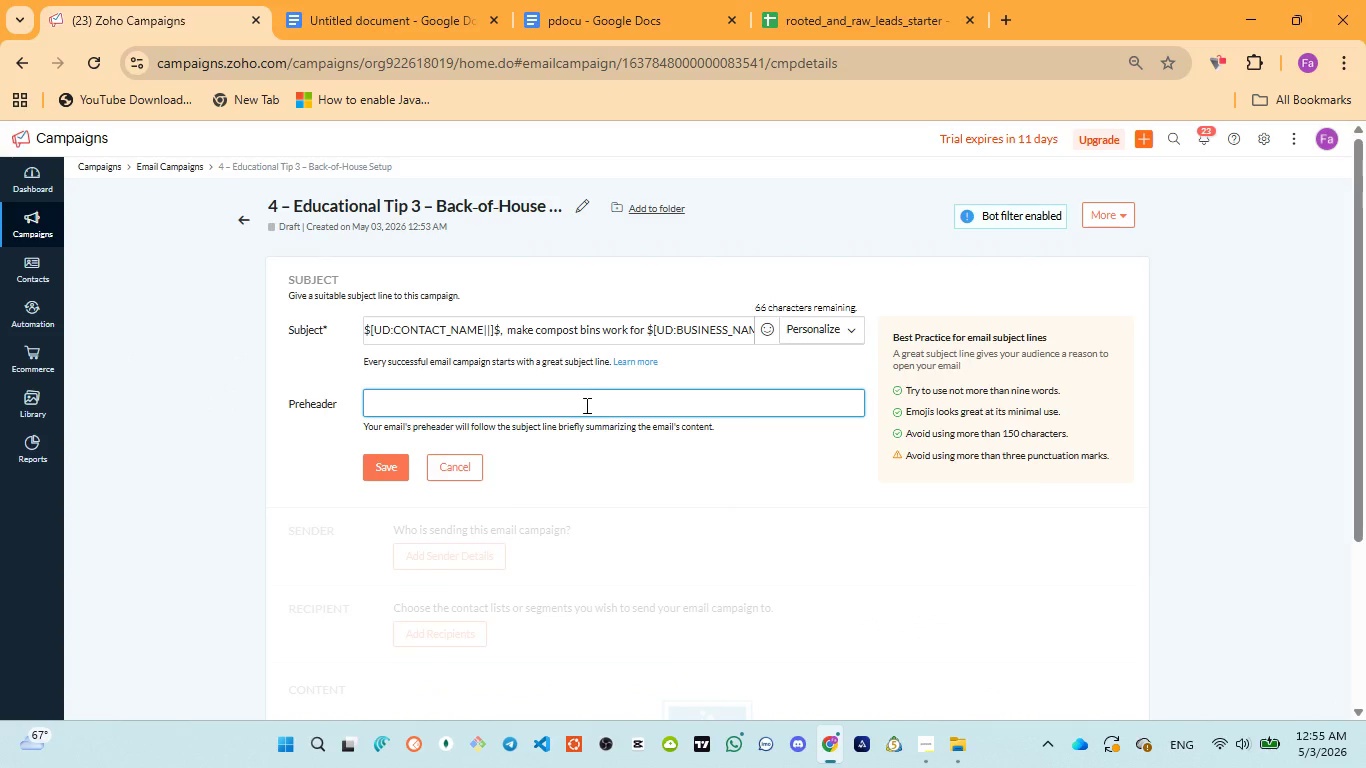 
key(Control+V)
 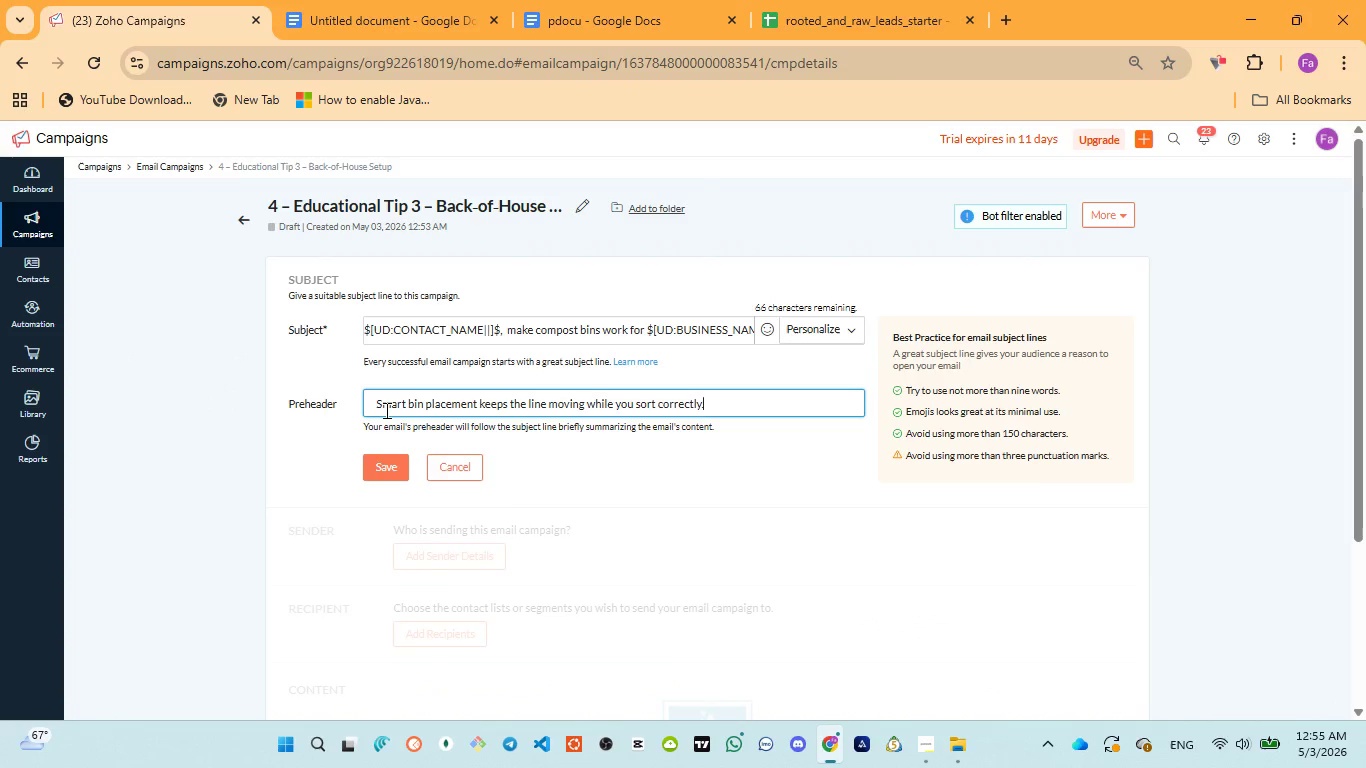 
left_click([377, 408])
 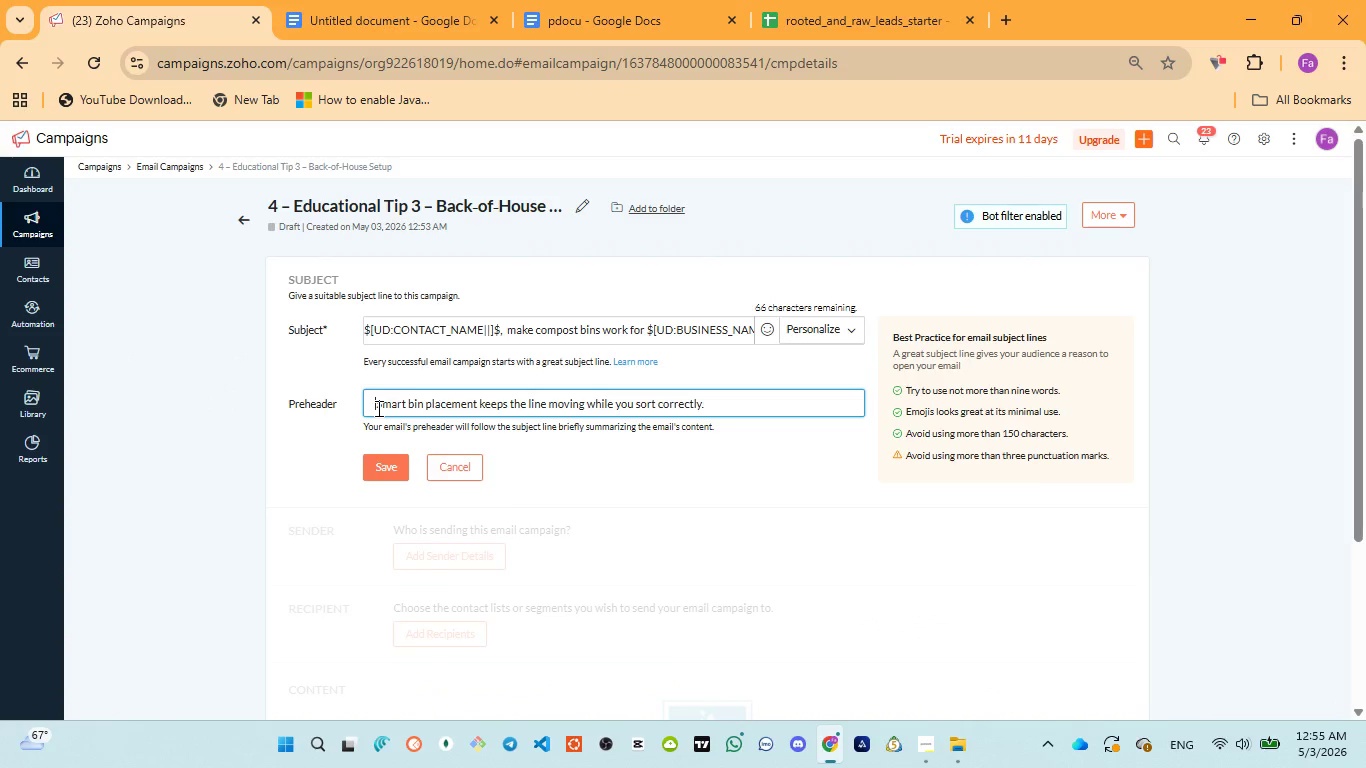 
key(Backspace)
 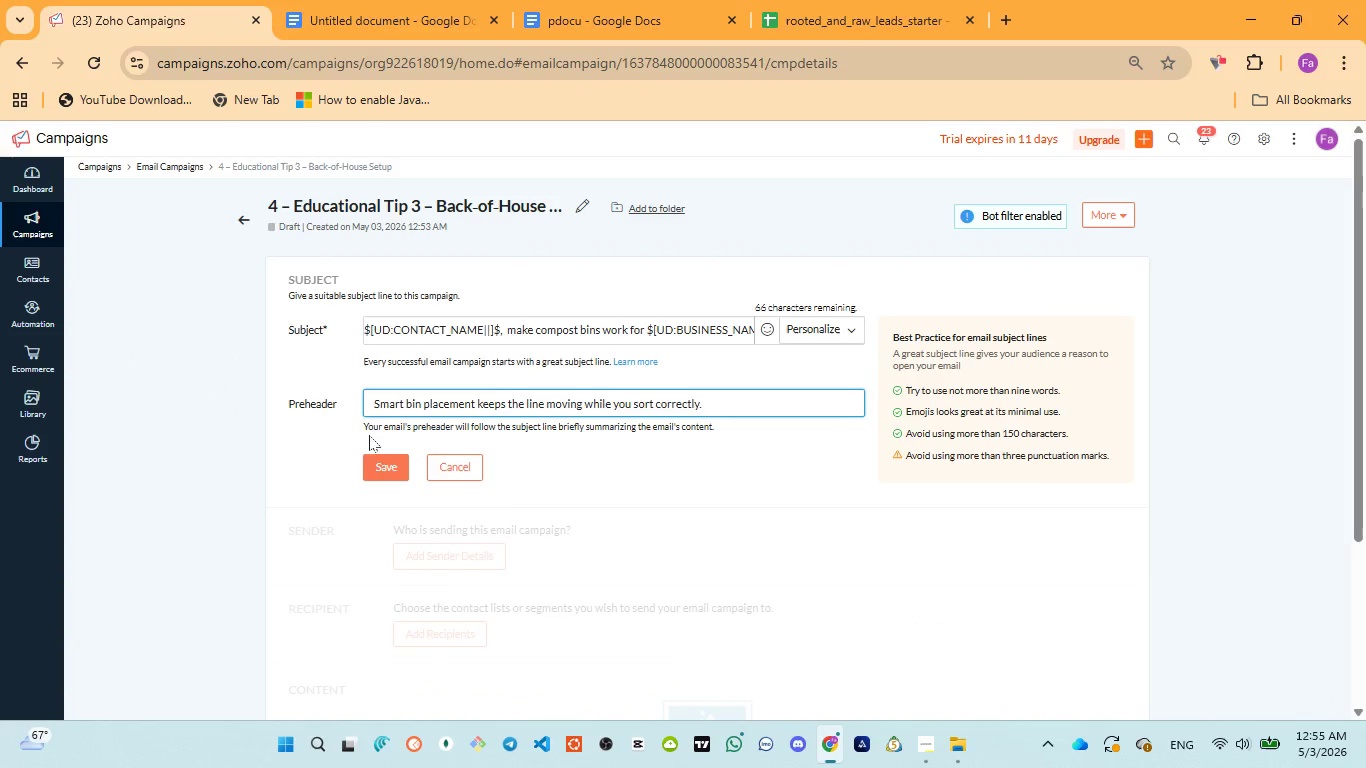 
key(Backspace)
 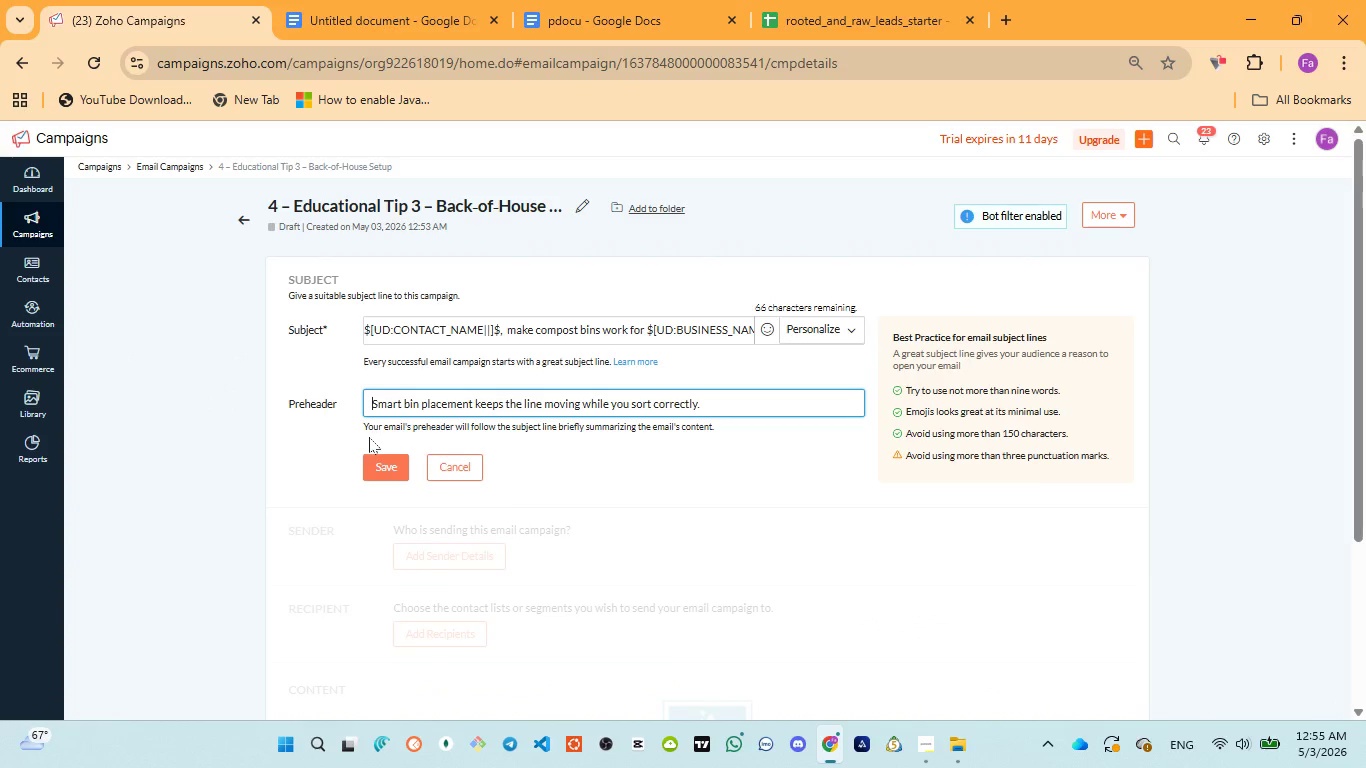 
key(Backspace)
 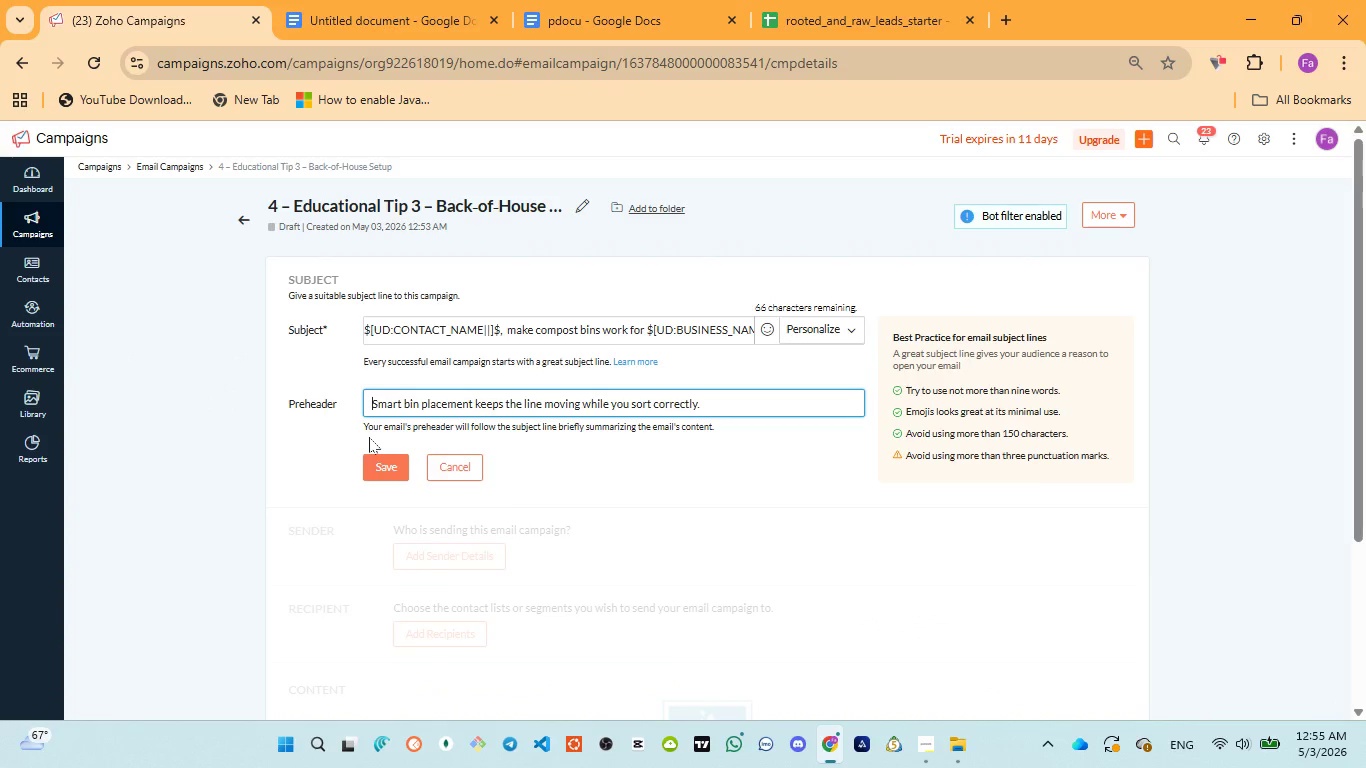 
key(Backspace)
 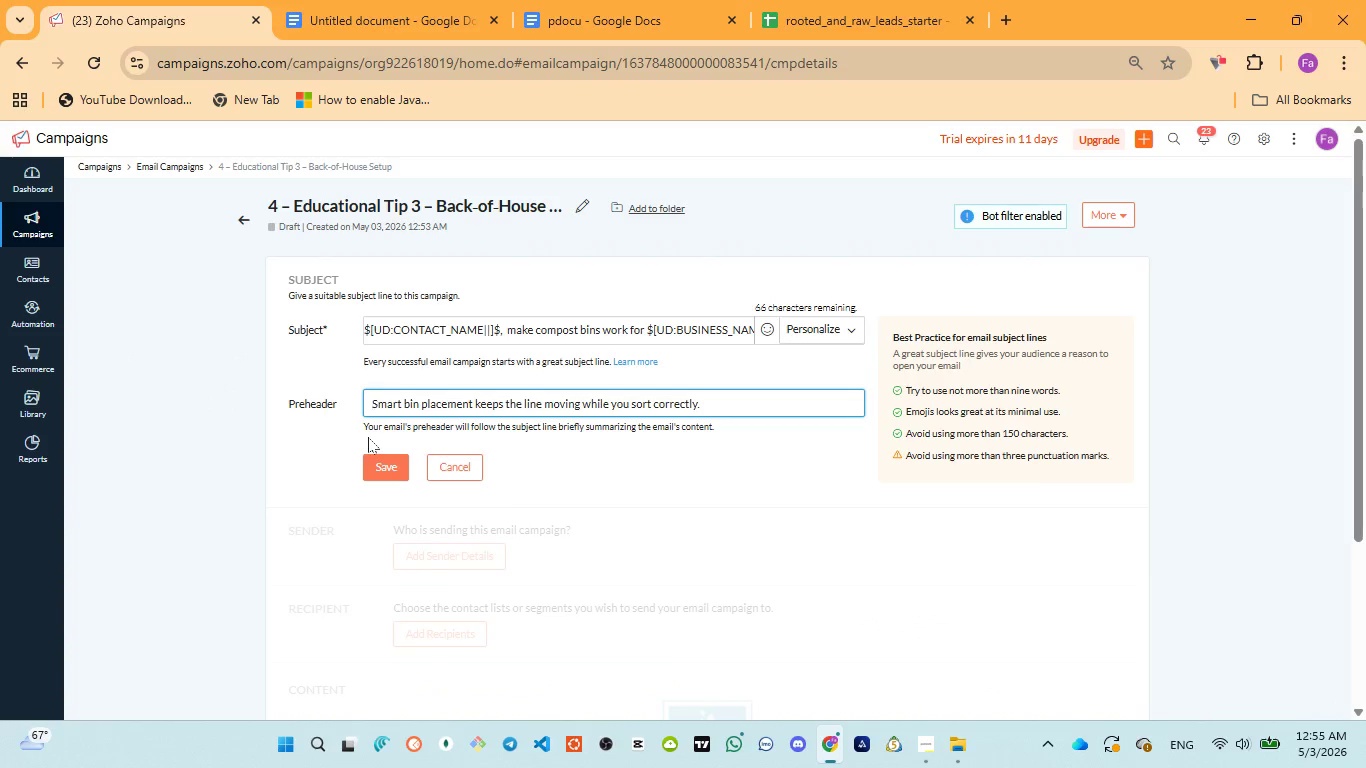 
key(Backspace)
 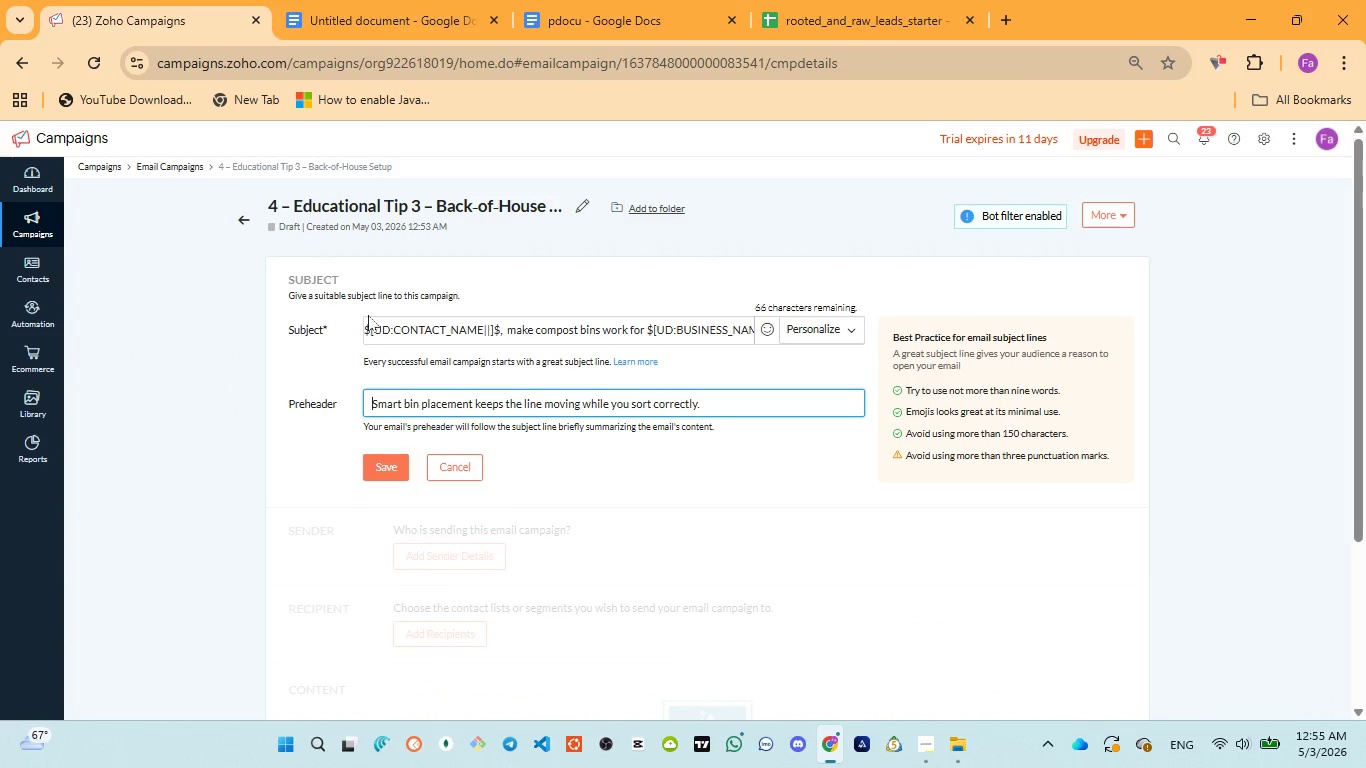 
left_click([368, 333])
 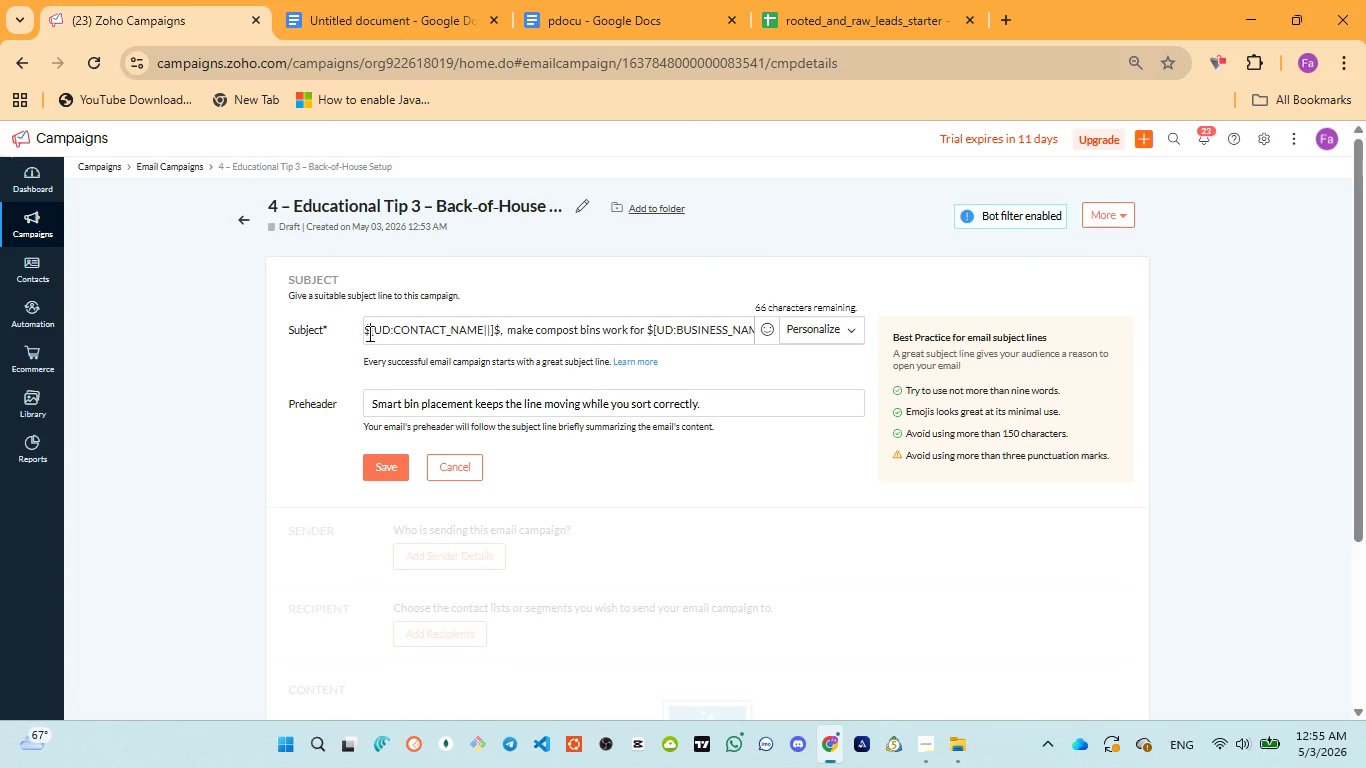 
hold_key(key=ArrowLeft, duration=1.52)
 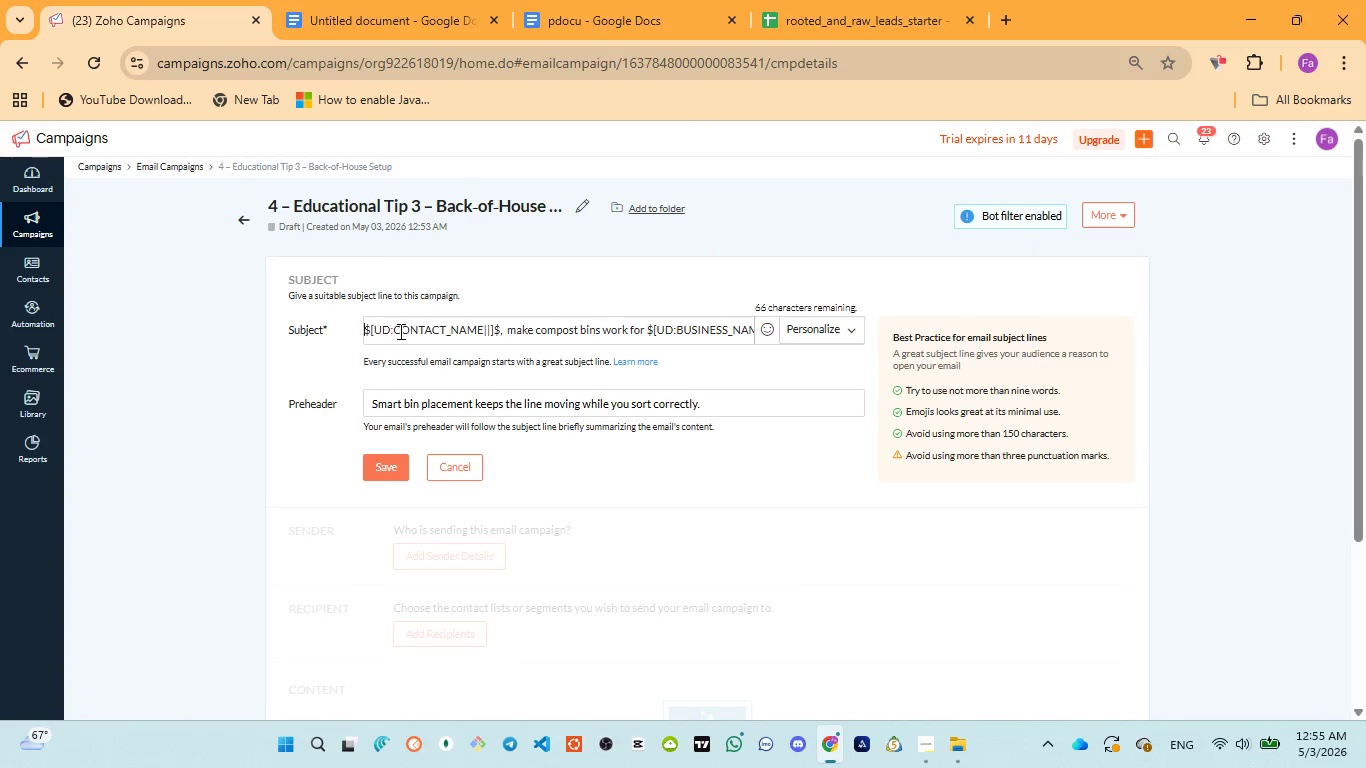 
key(ArrowLeft)
 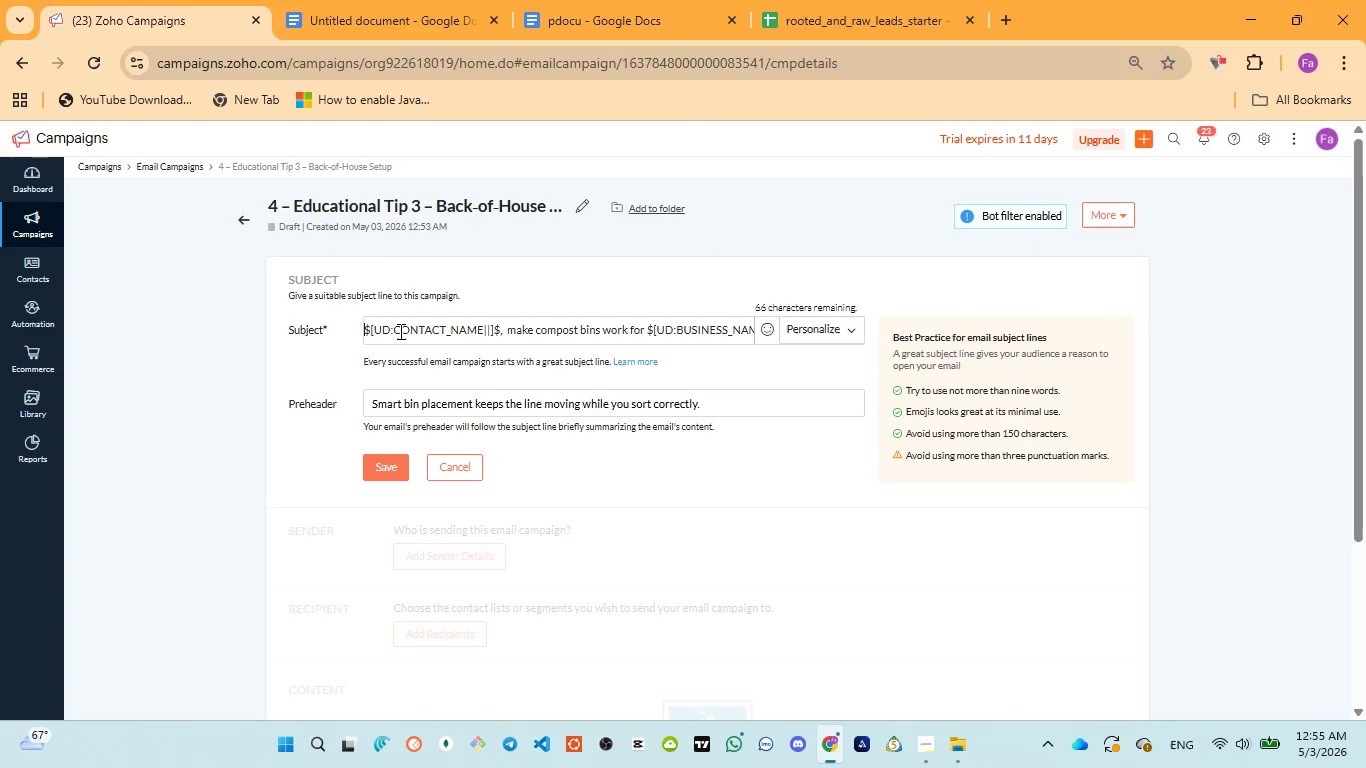 
key(ArrowLeft)
 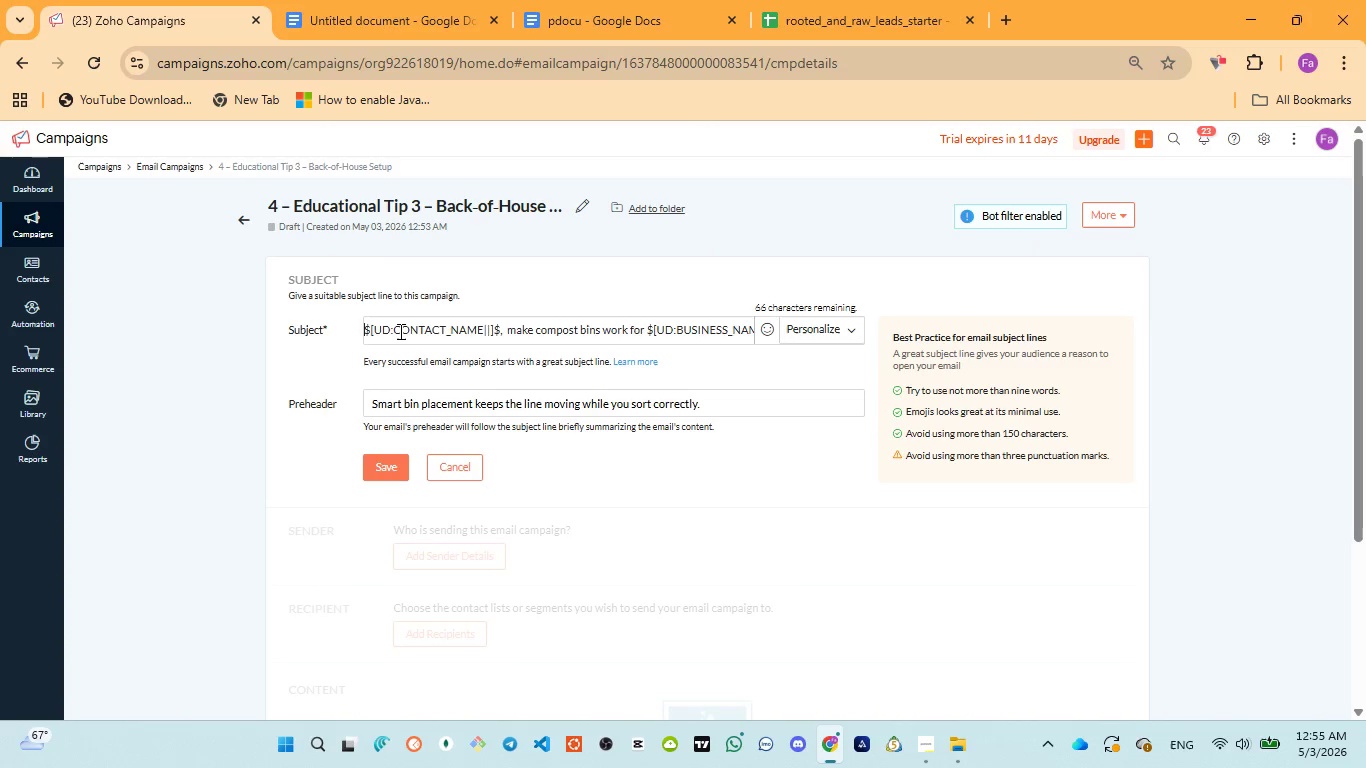 
key(ArrowLeft)
 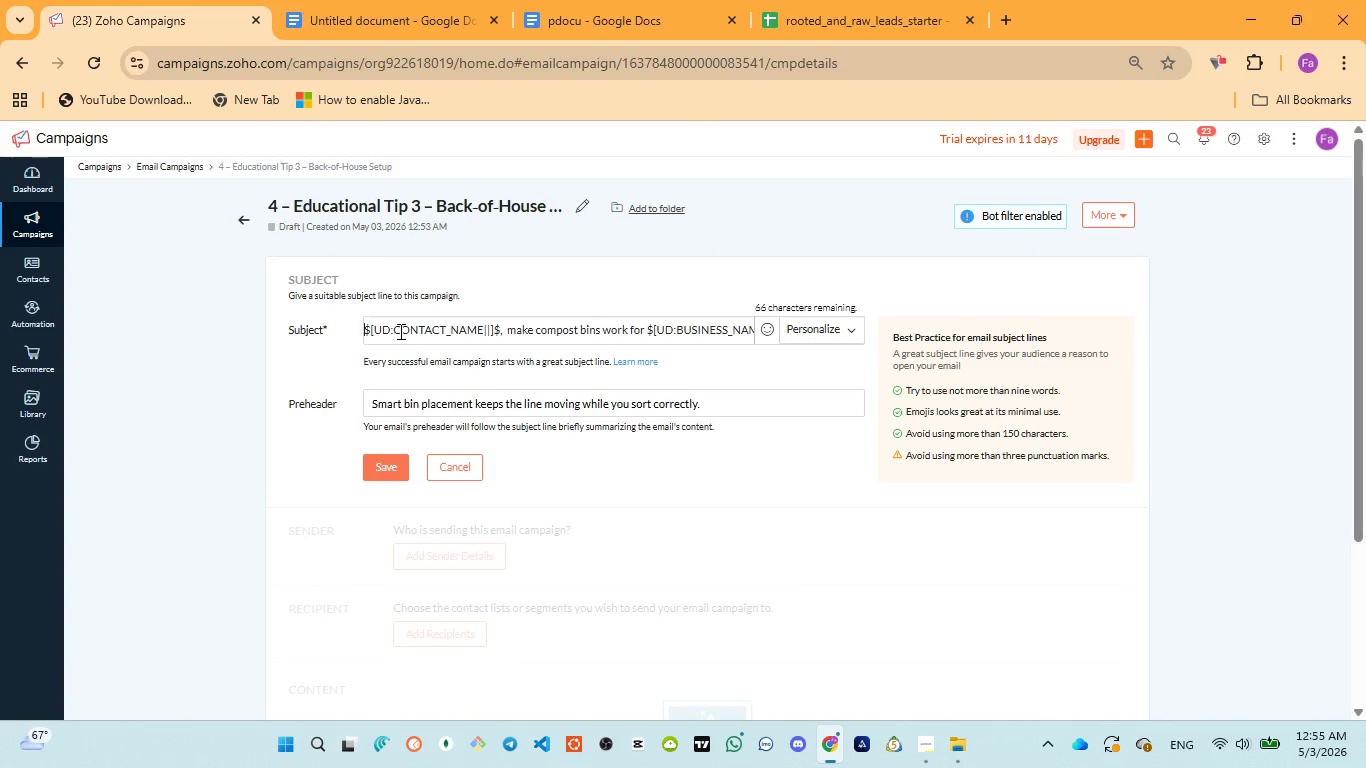 
key(ArrowLeft)
 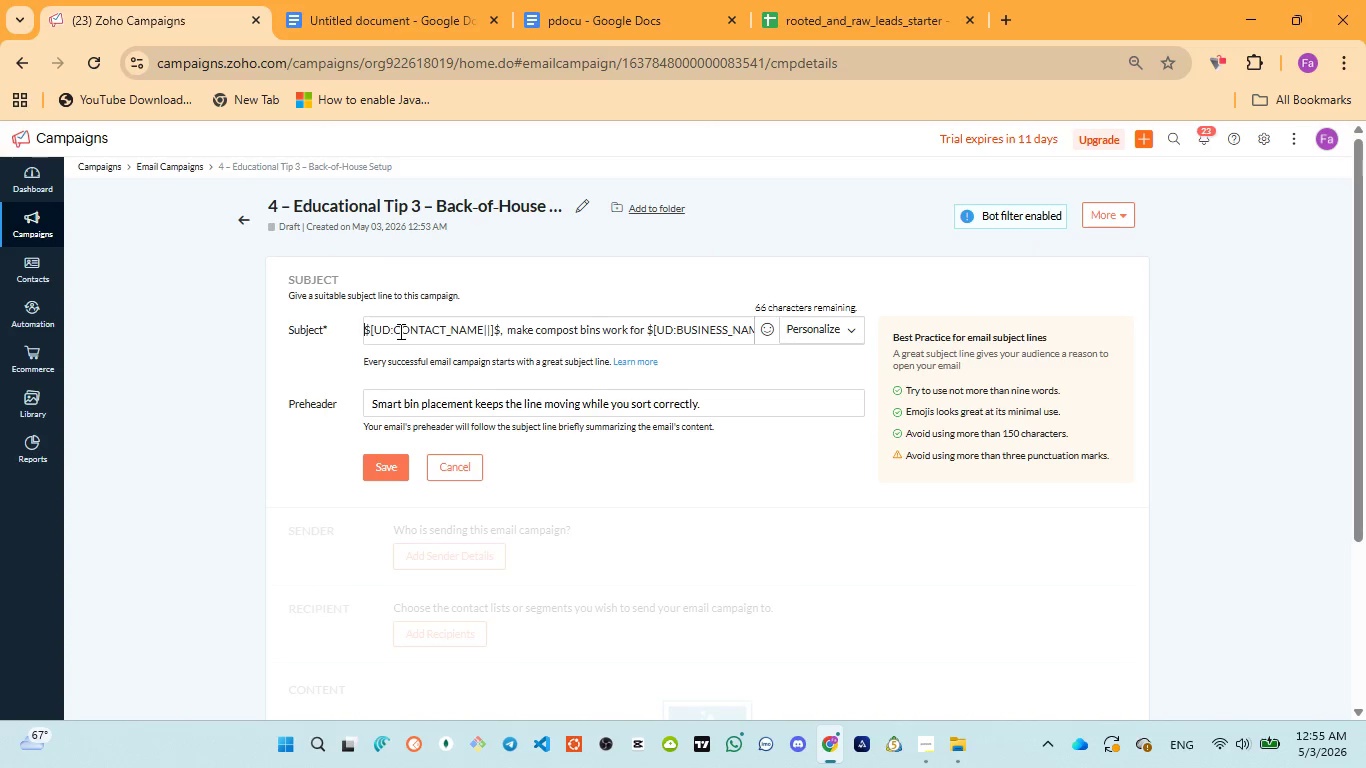 
key(ArrowLeft)
 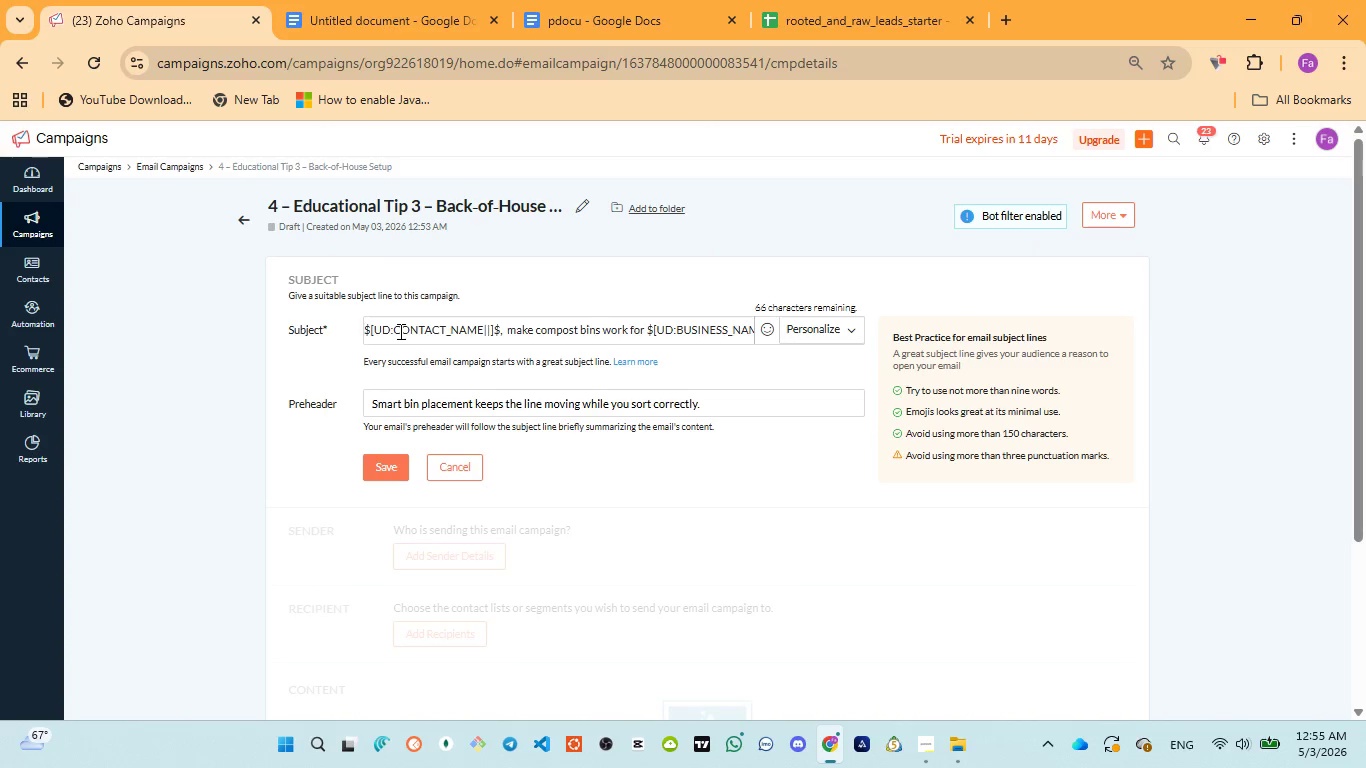 
key(ArrowLeft)
 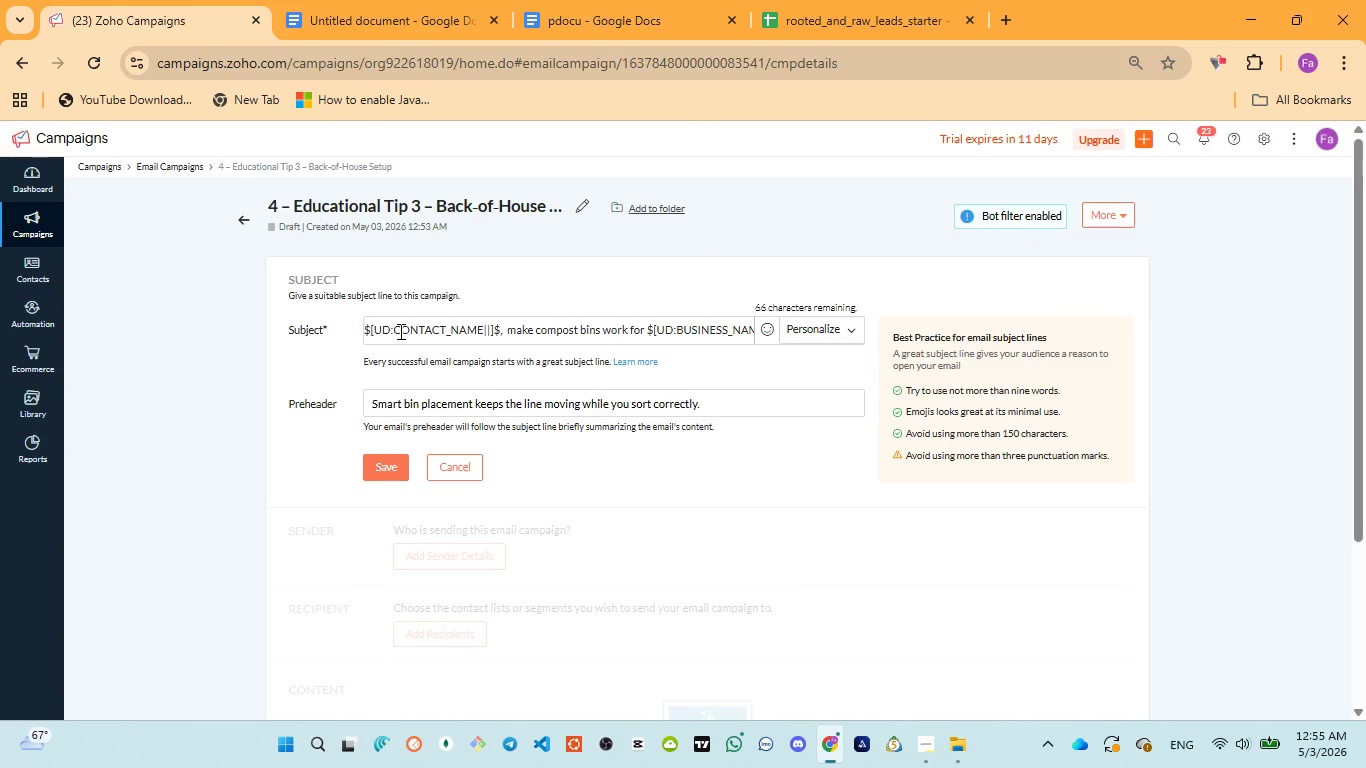 
key(ArrowLeft)
 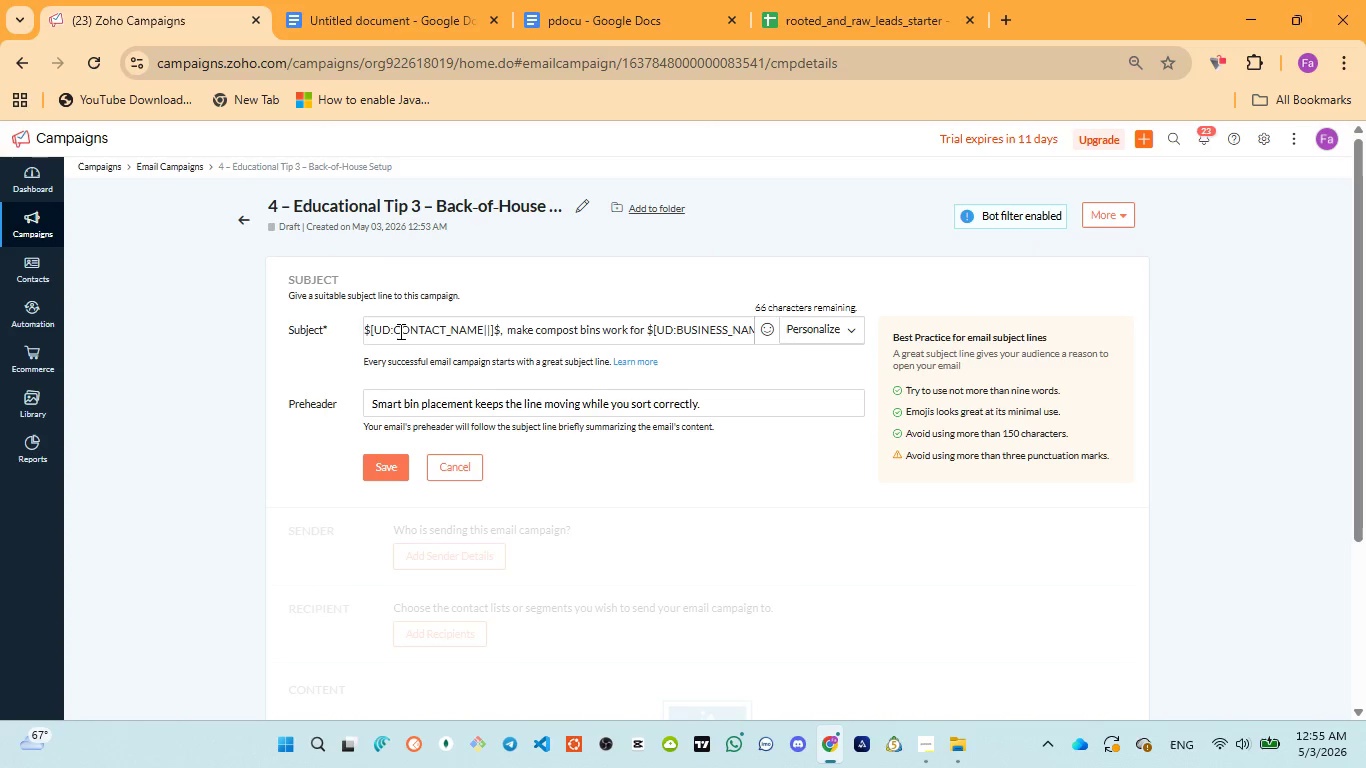 
key(ArrowLeft)
 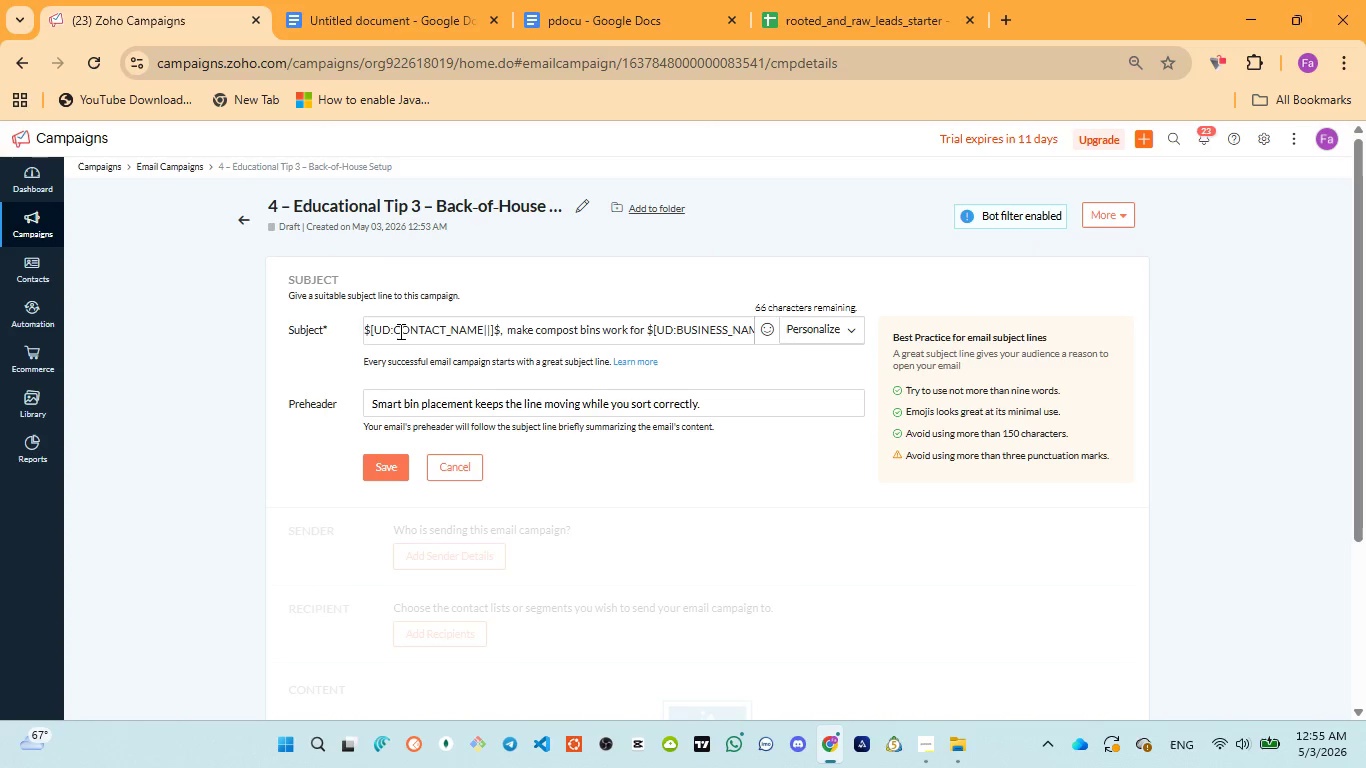 
key(ArrowLeft)
 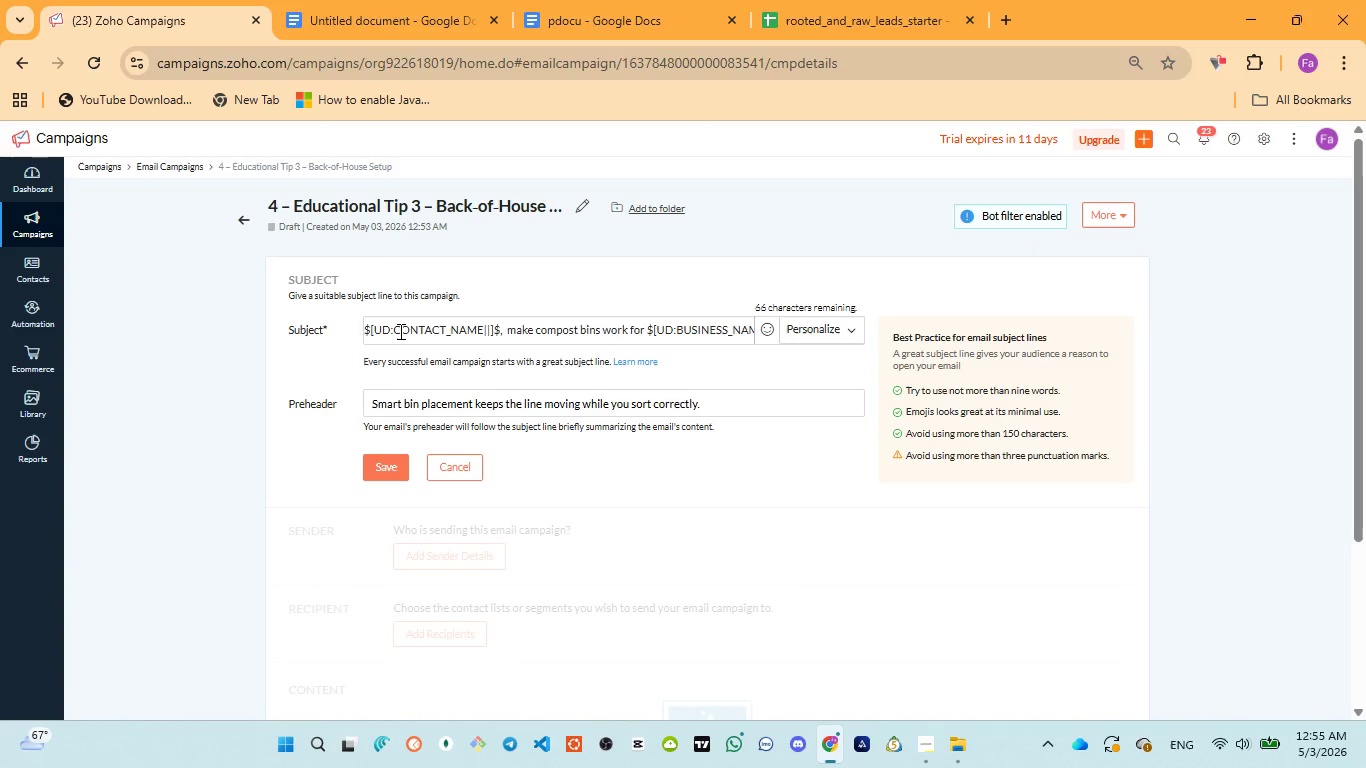 
key(ArrowLeft)
 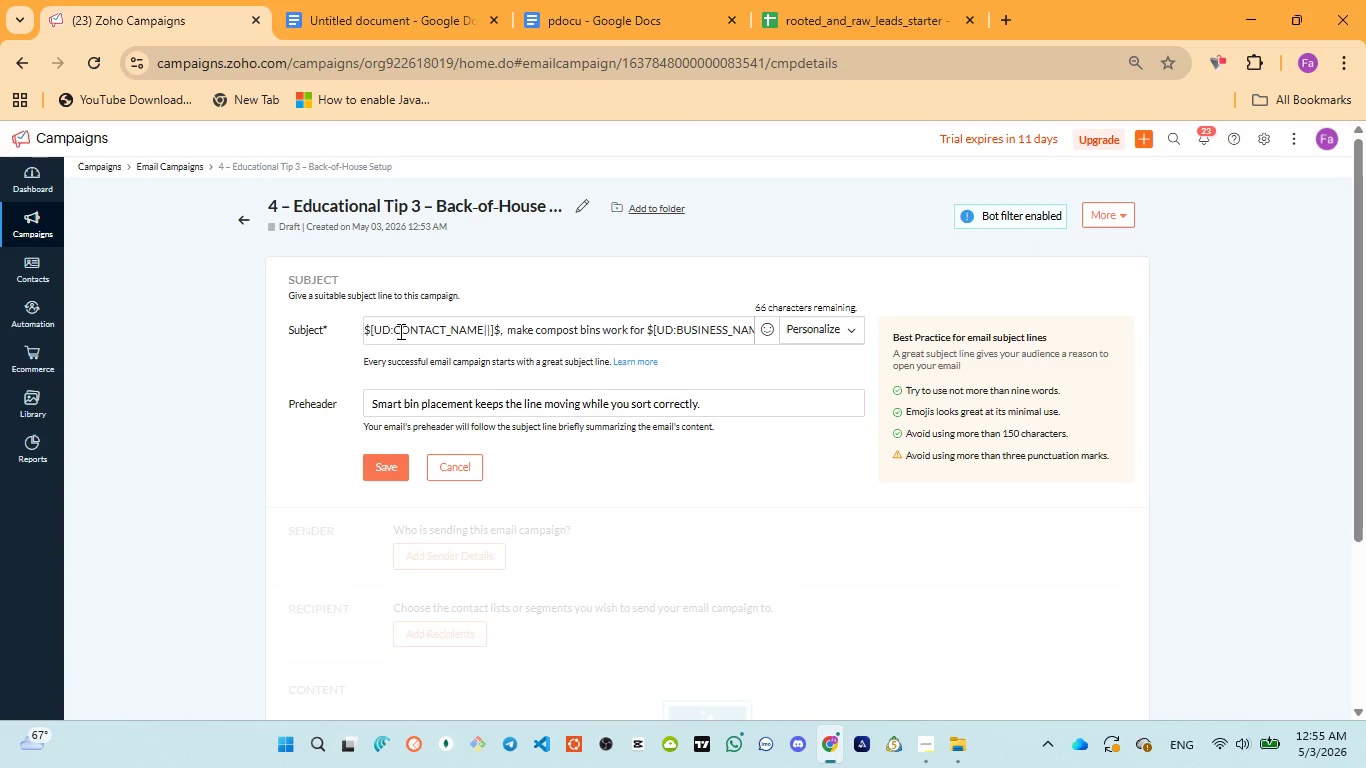 
key(ArrowLeft)
 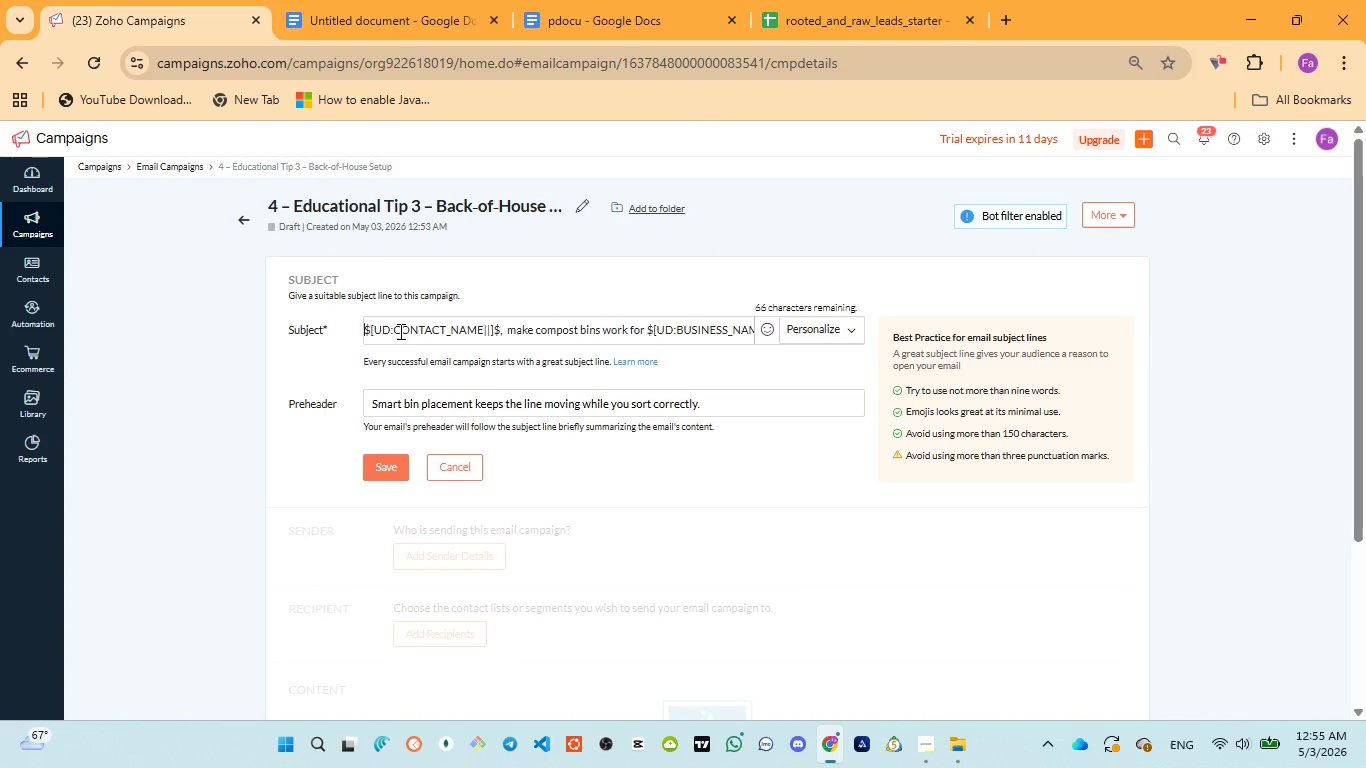 
key(ArrowLeft)
 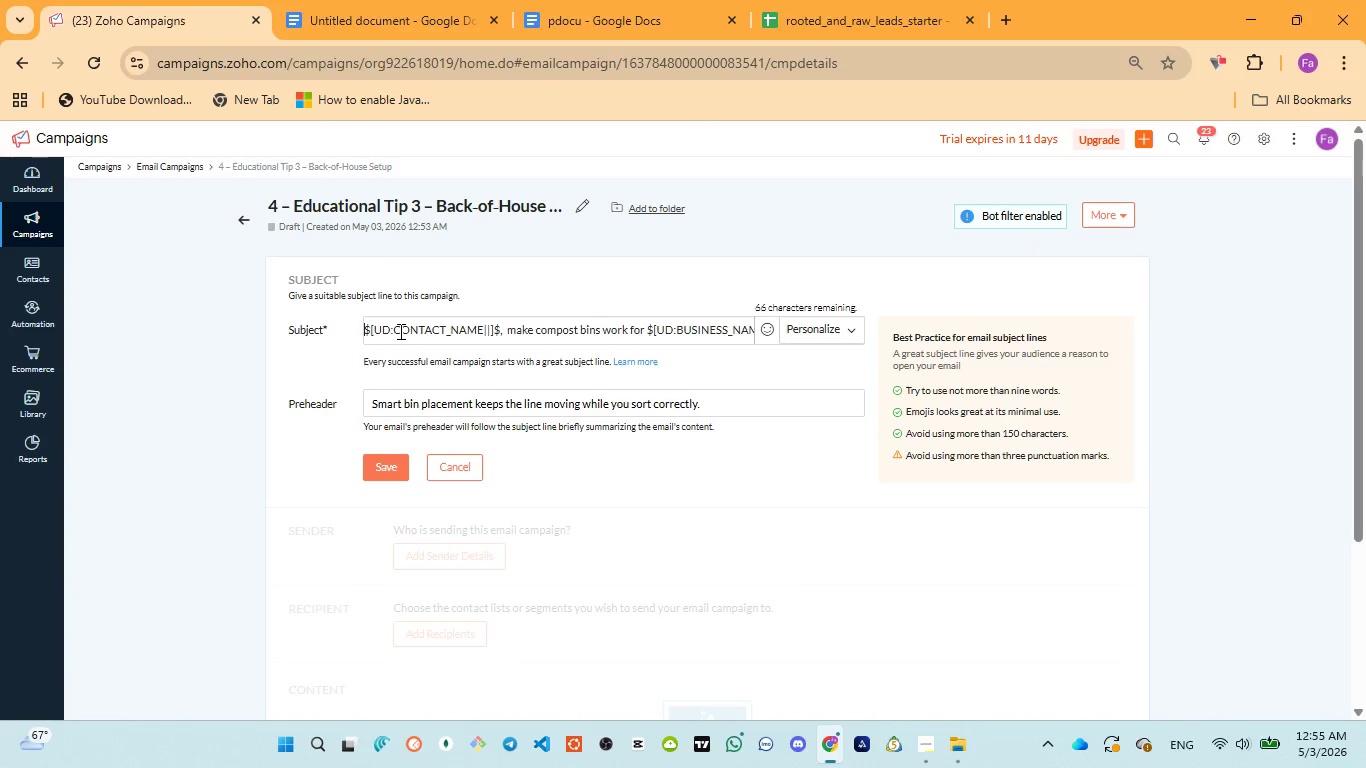 
key(ArrowLeft)
 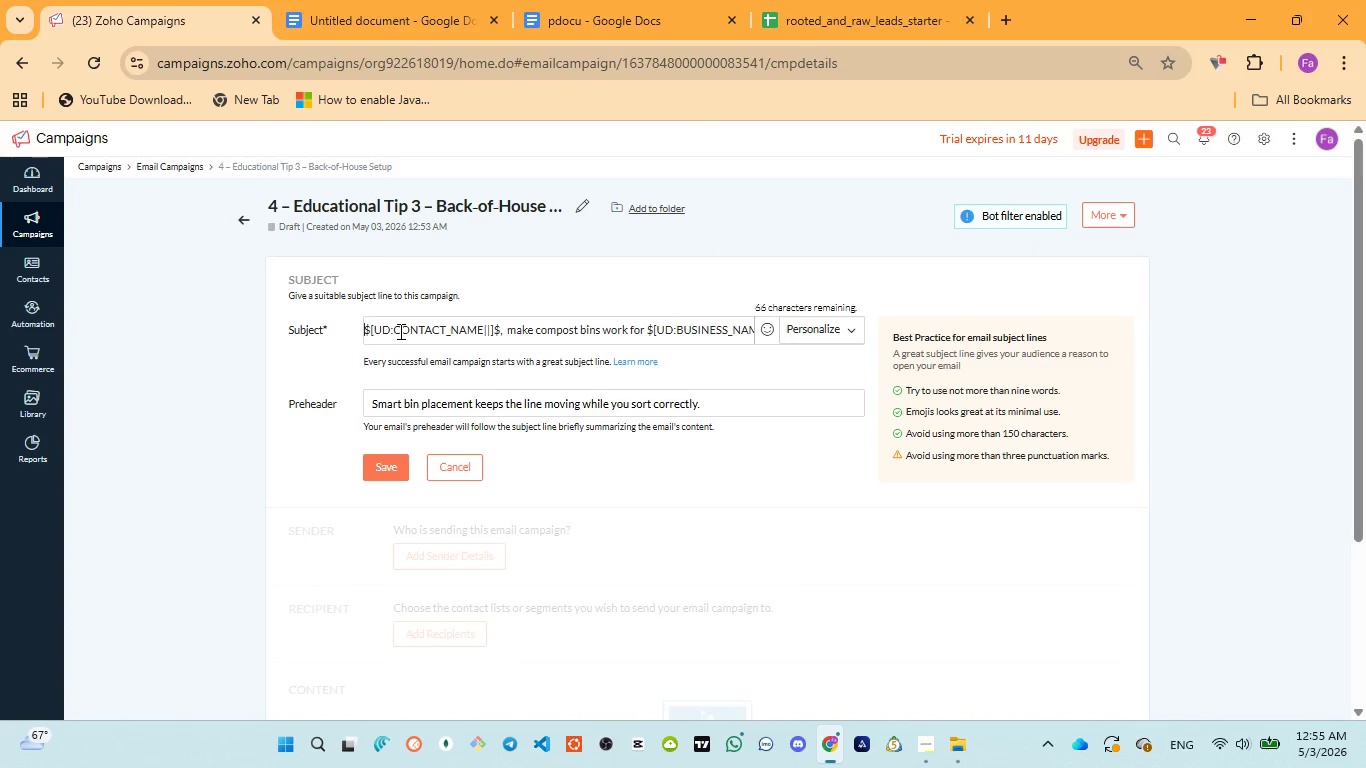 
key(Backspace)
 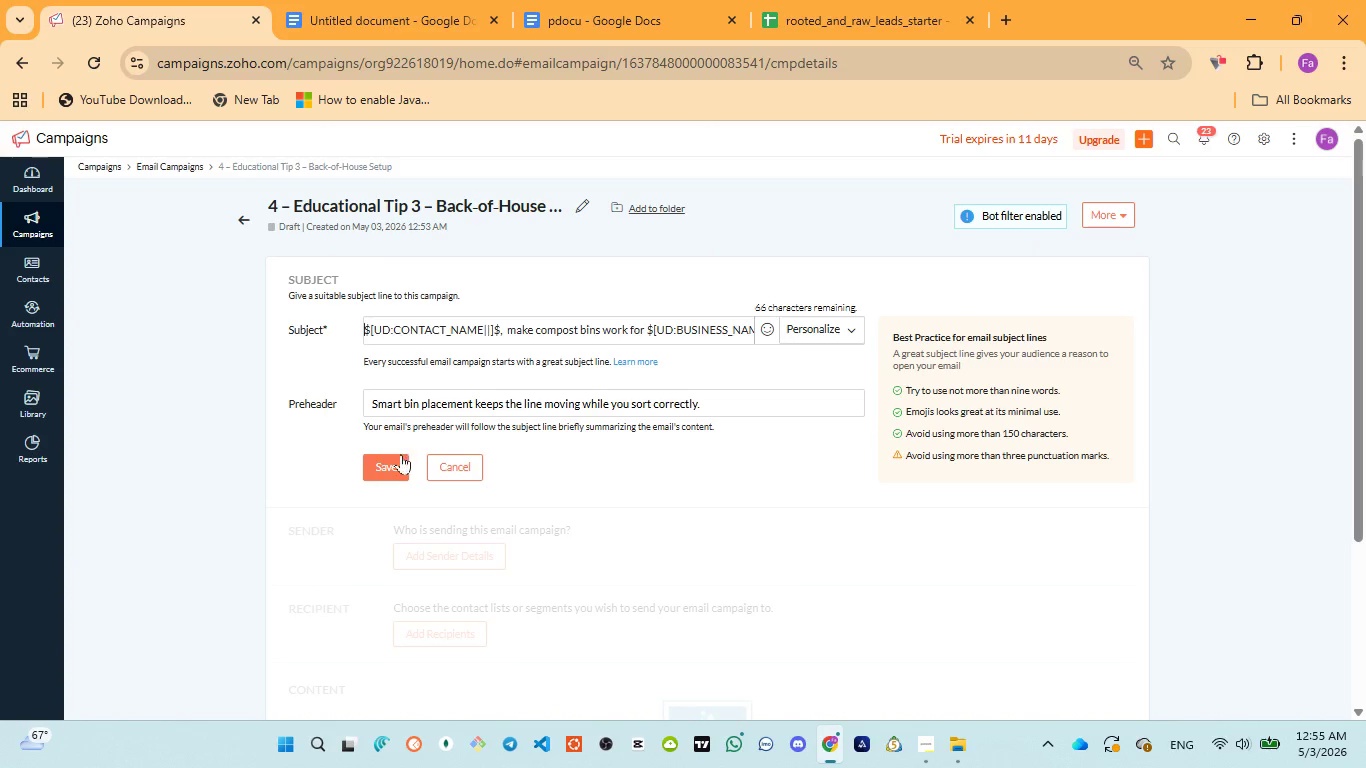 
left_click([398, 459])
 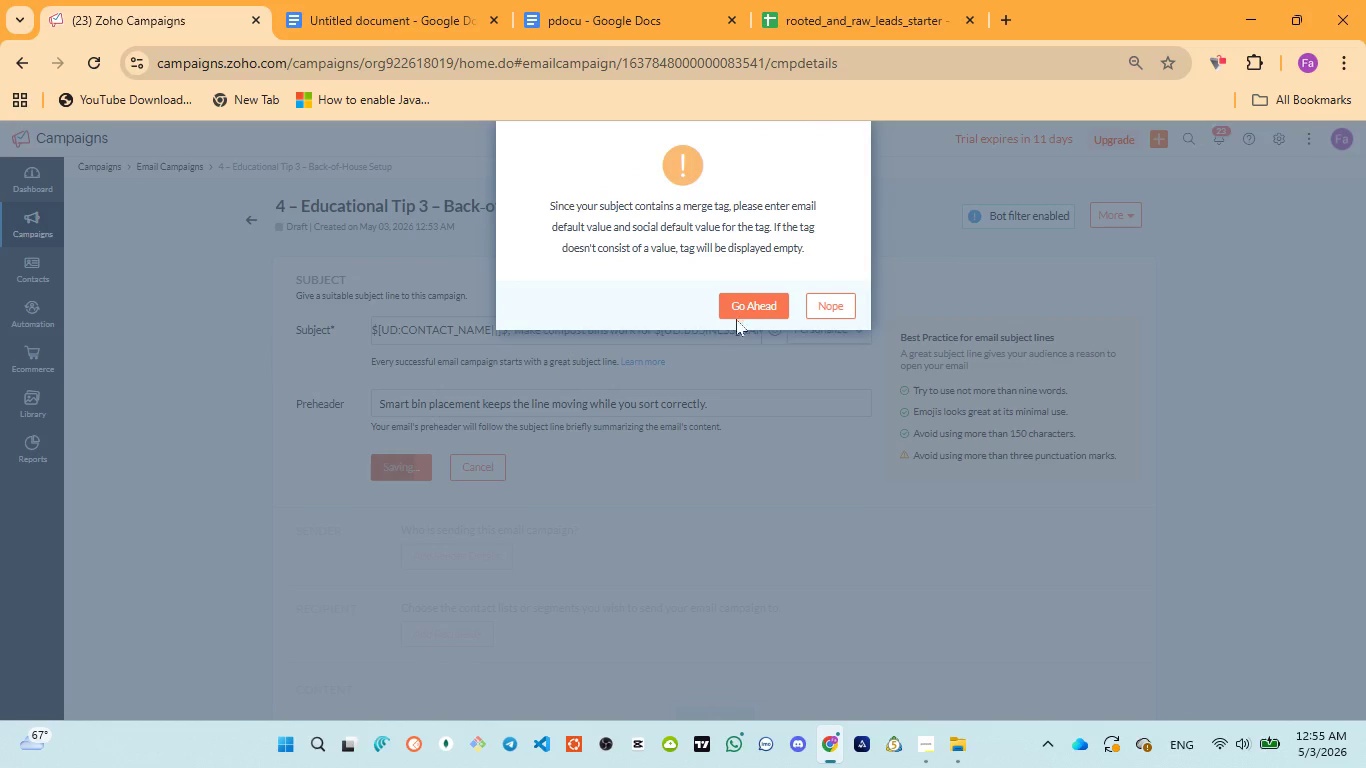 
left_click([762, 302])
 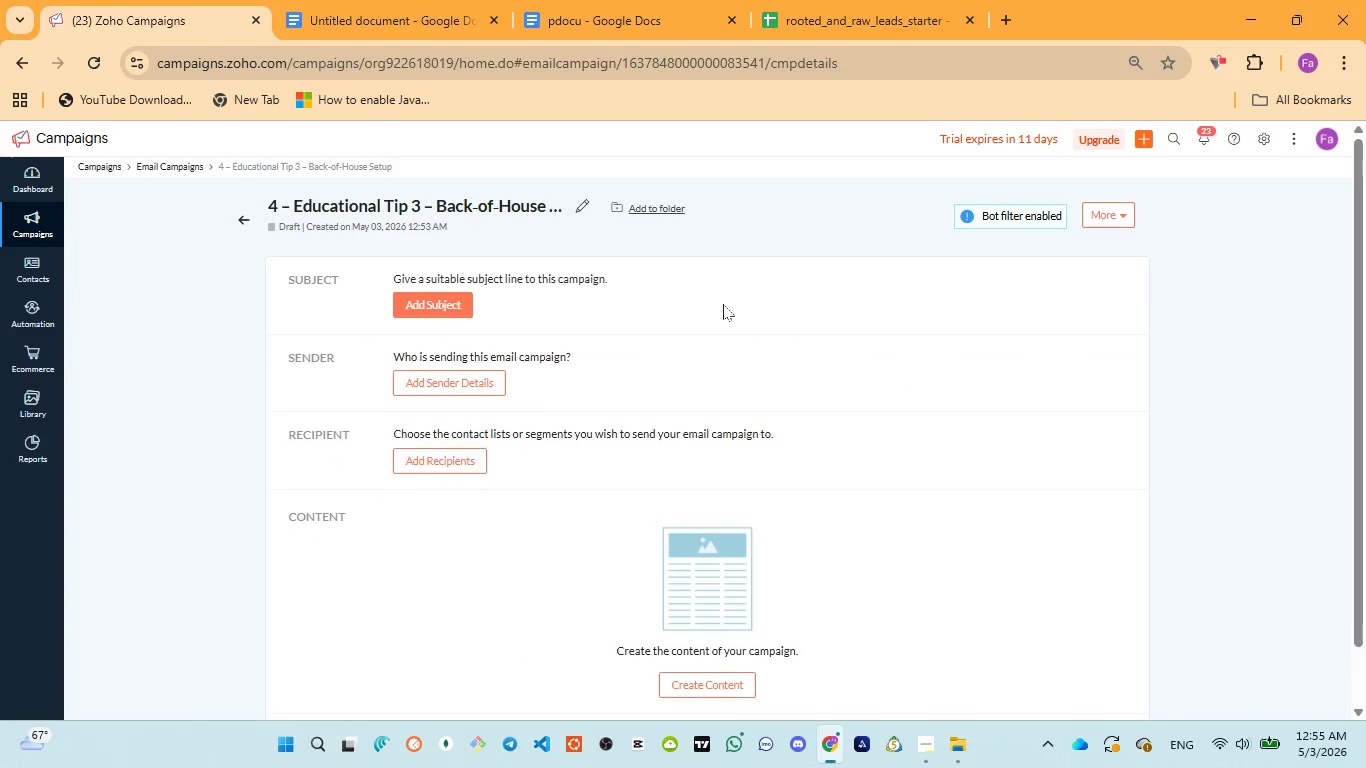 
wait(9.09)
 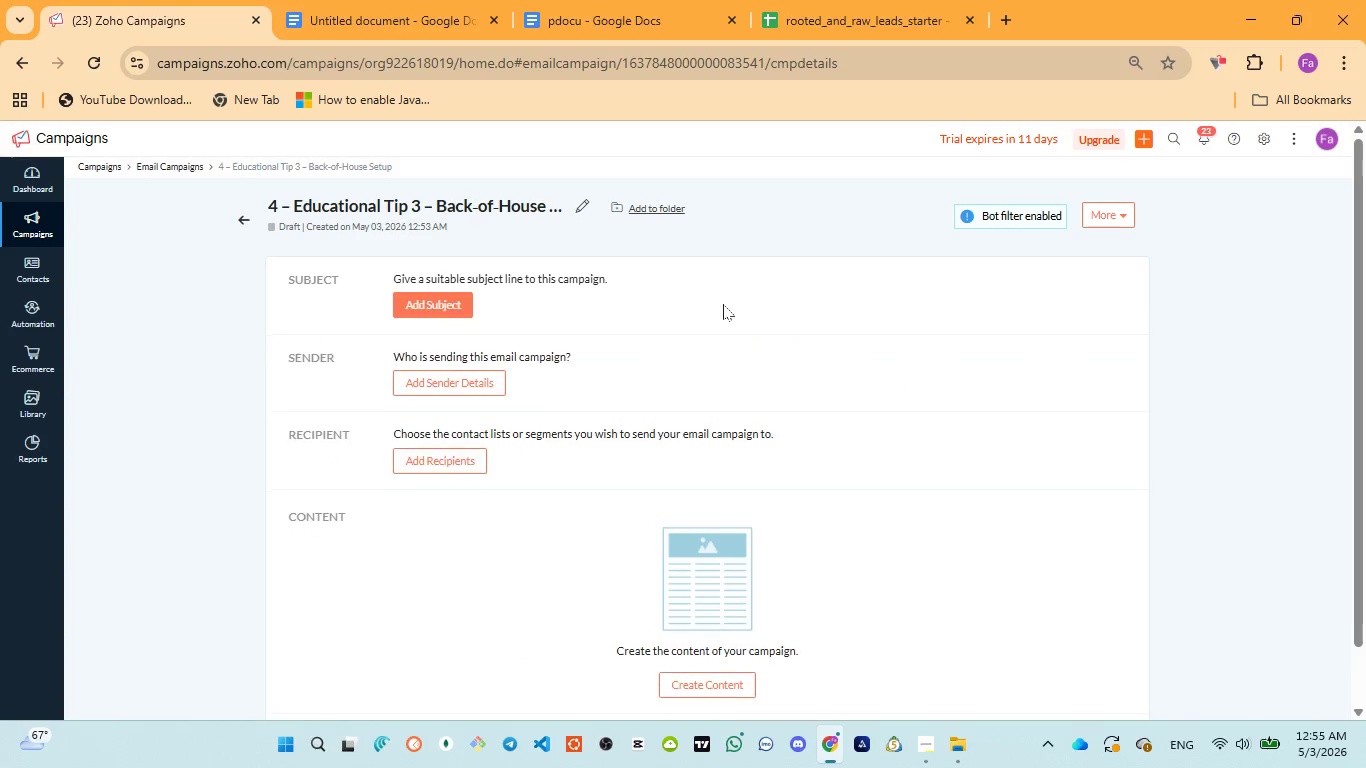 
left_click([464, 421])
 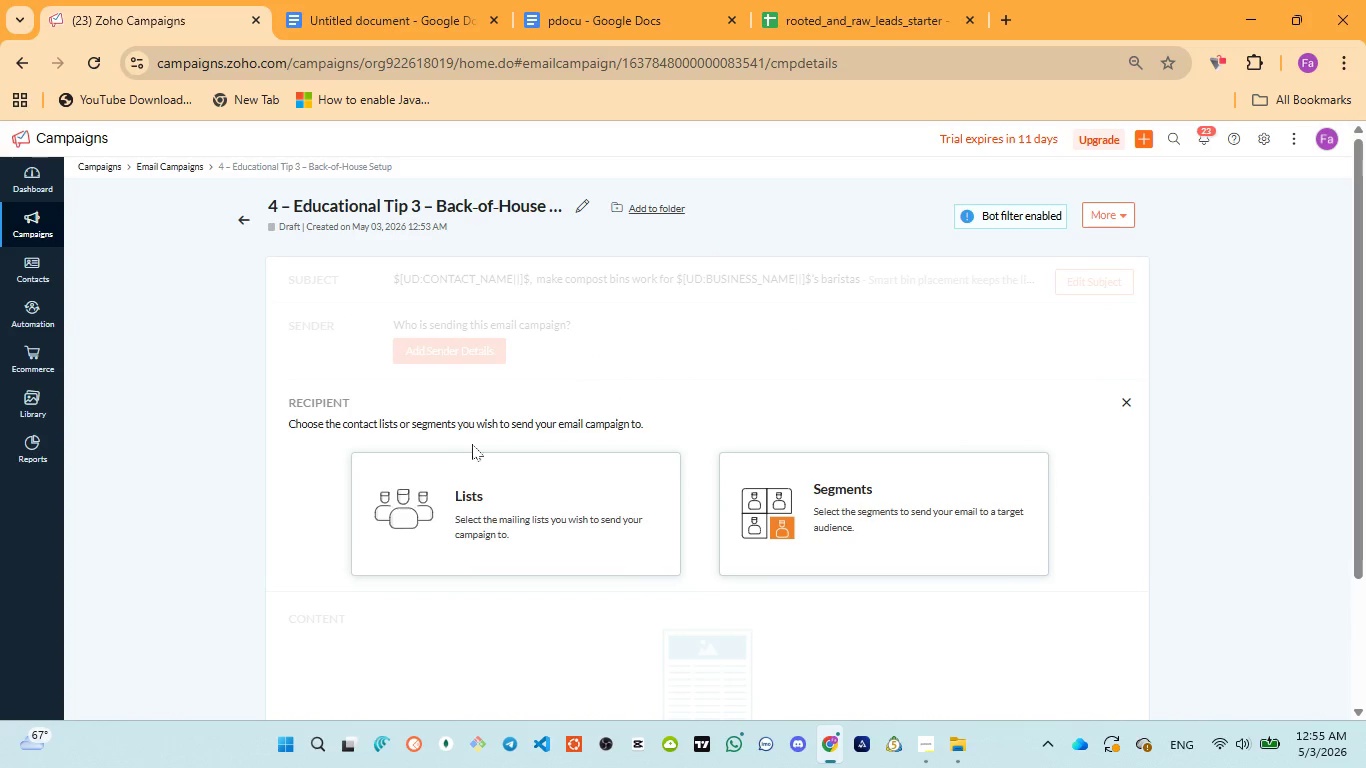 
left_click([521, 531])
 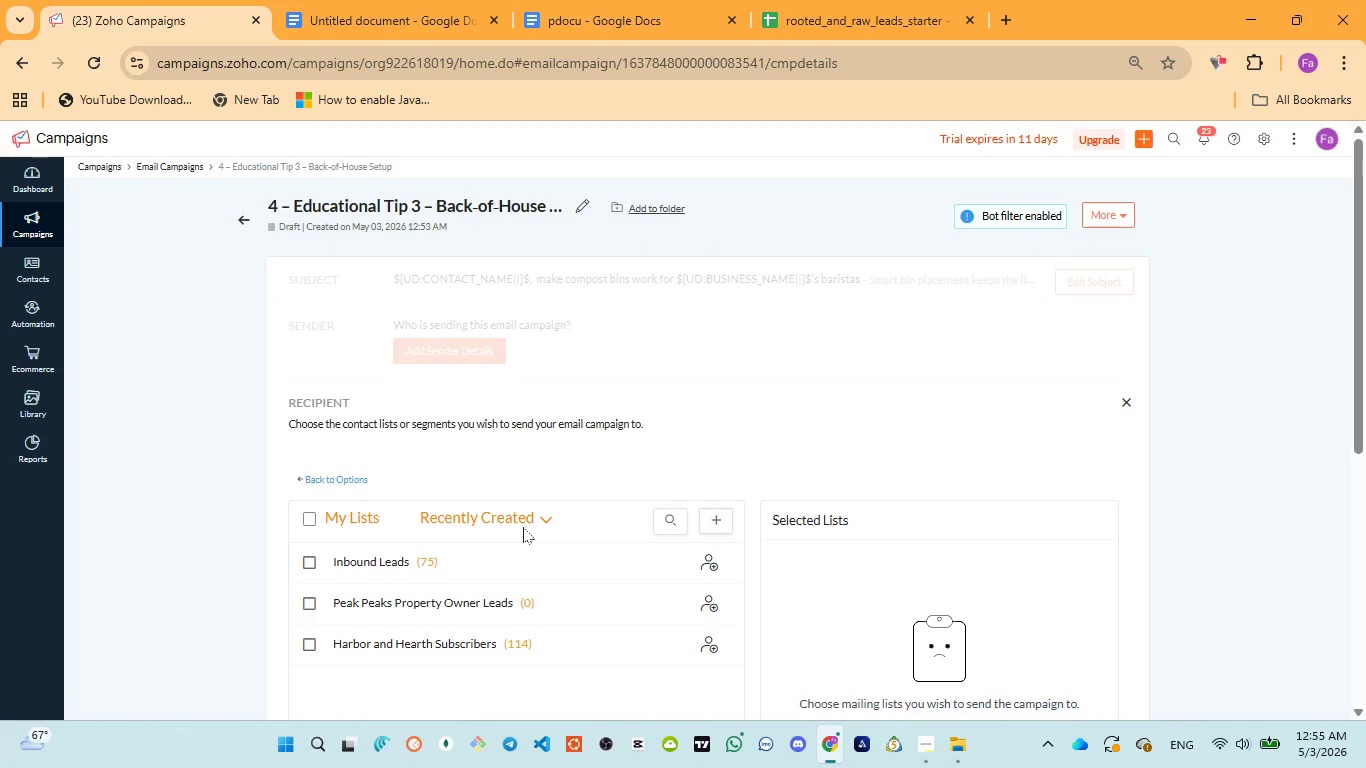 
left_click([452, 558])
 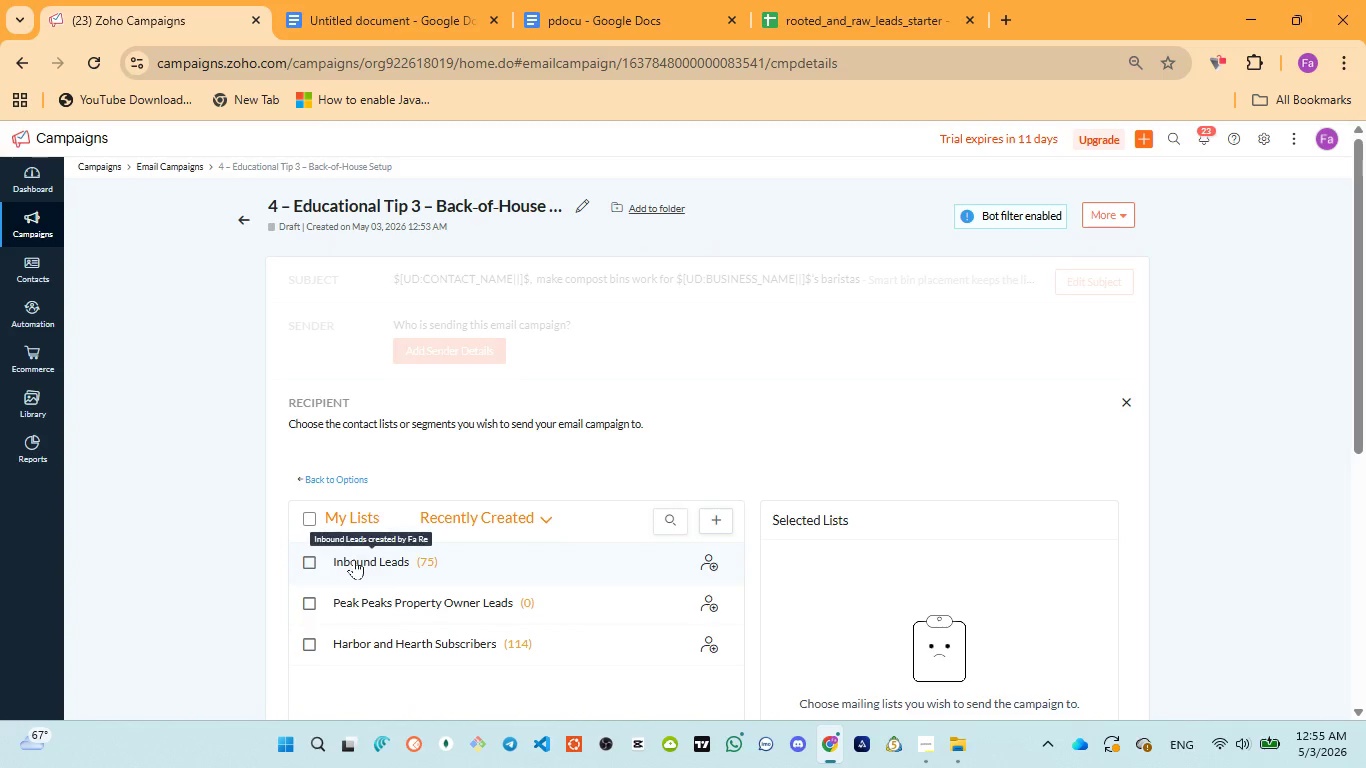 
scroll: coordinate [517, 463], scroll_direction: down, amount: 3.0
 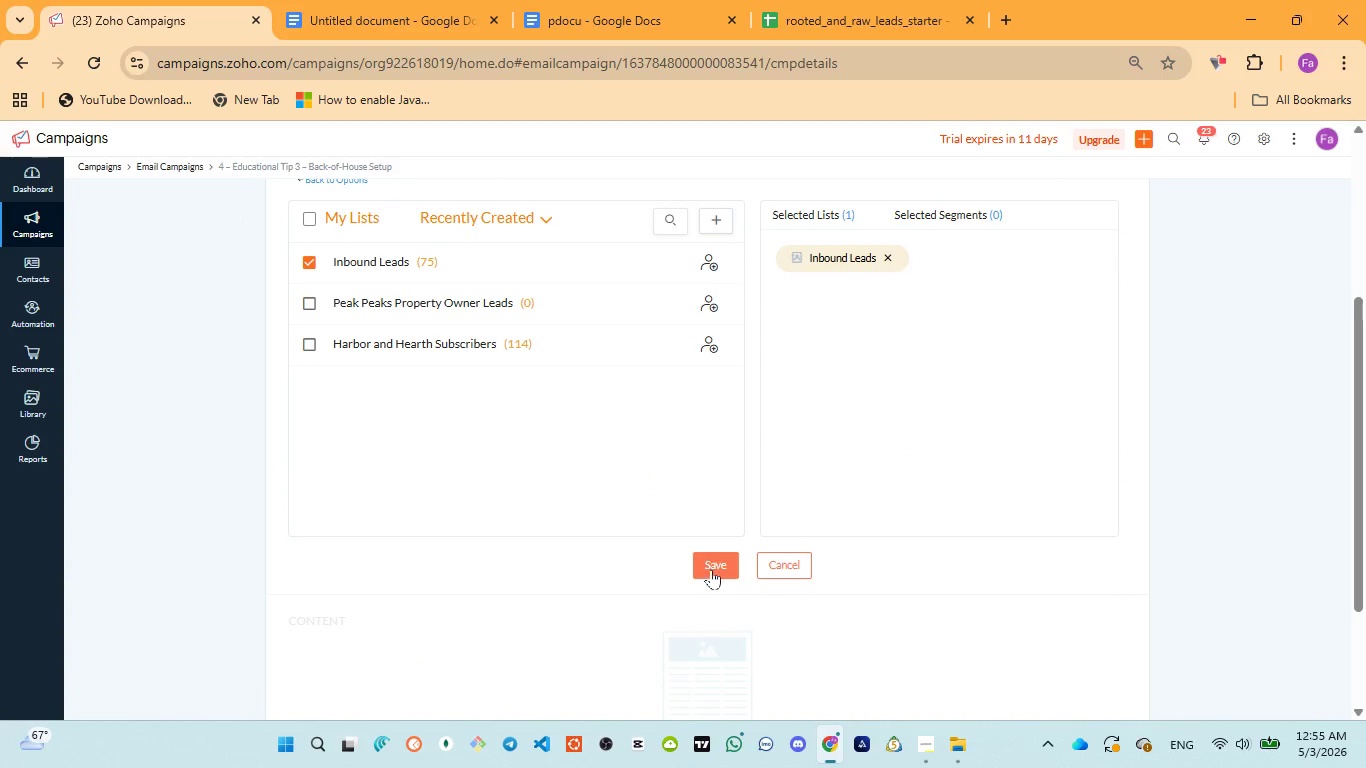 
left_click([711, 565])
 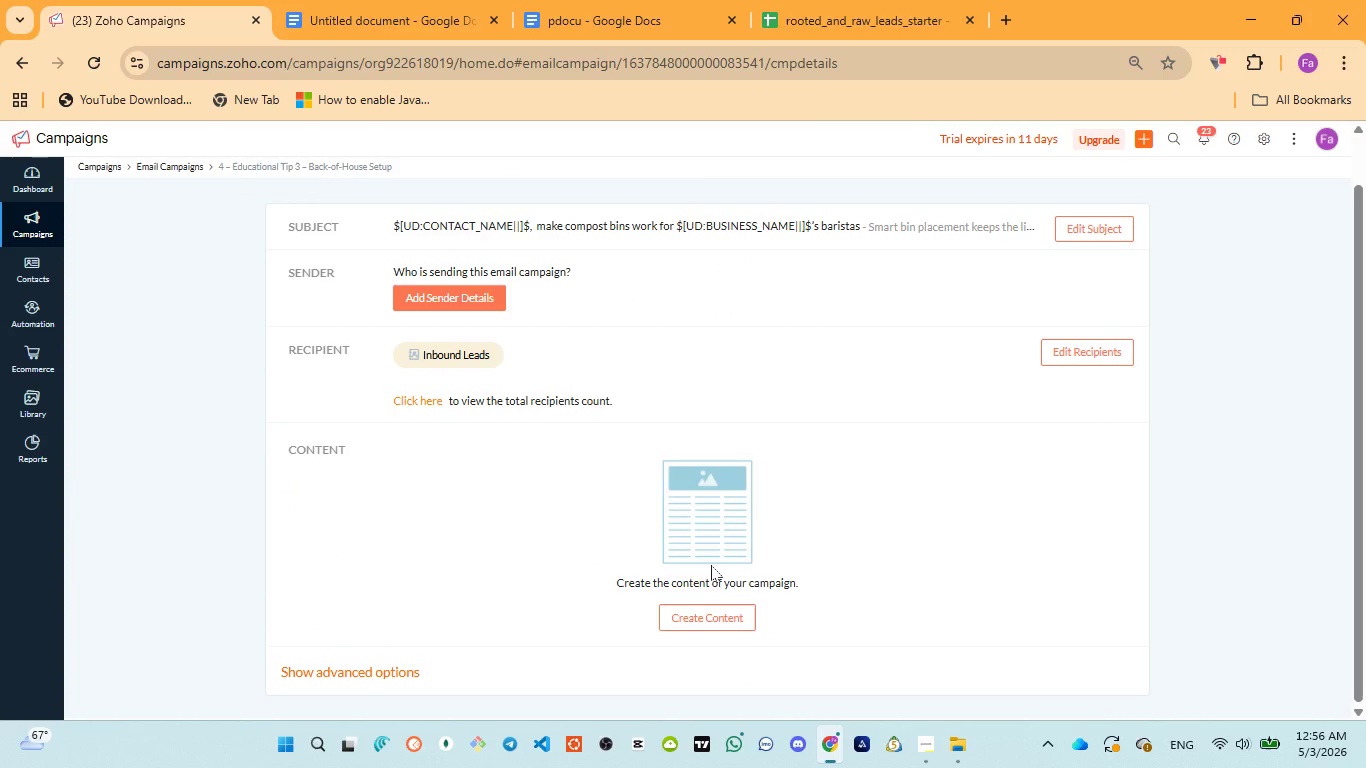 
wait(12.59)
 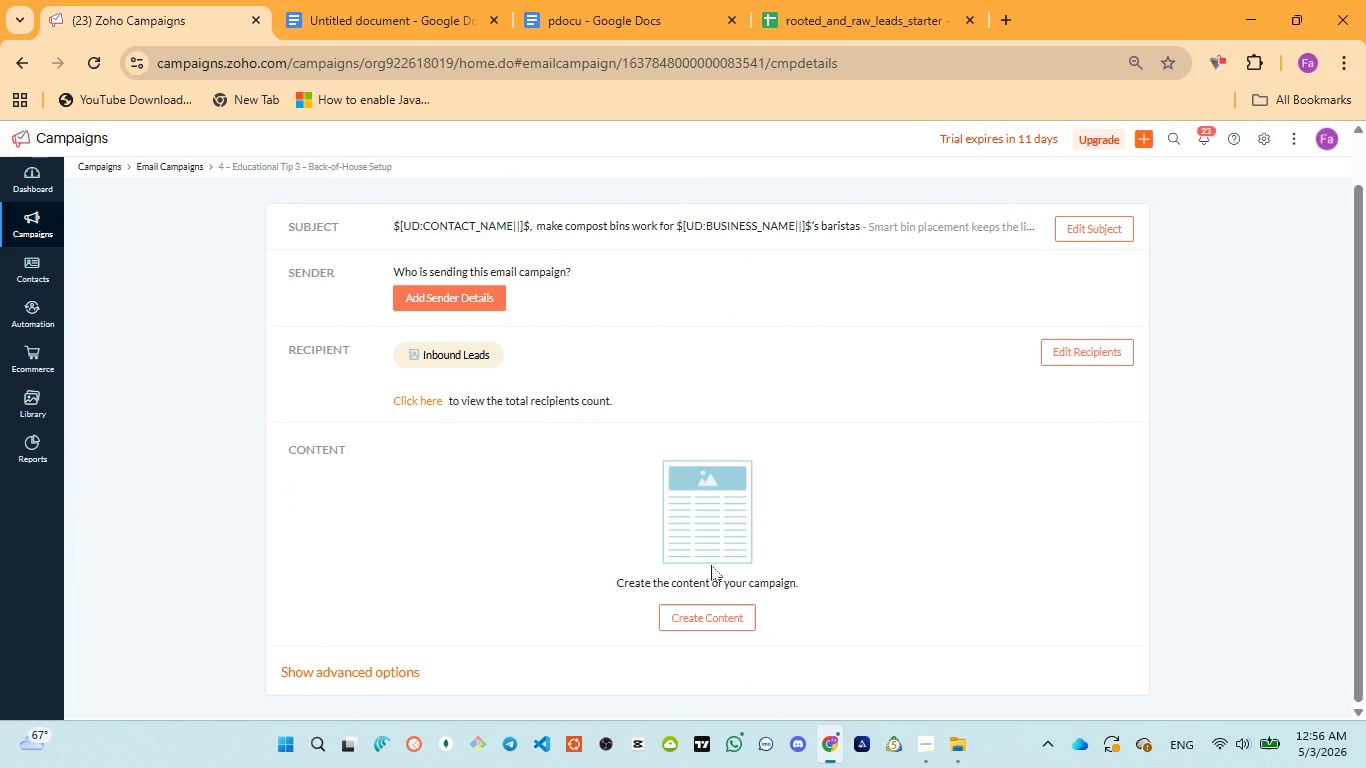 
scroll: coordinate [711, 565], scroll_direction: down, amount: 1.0
 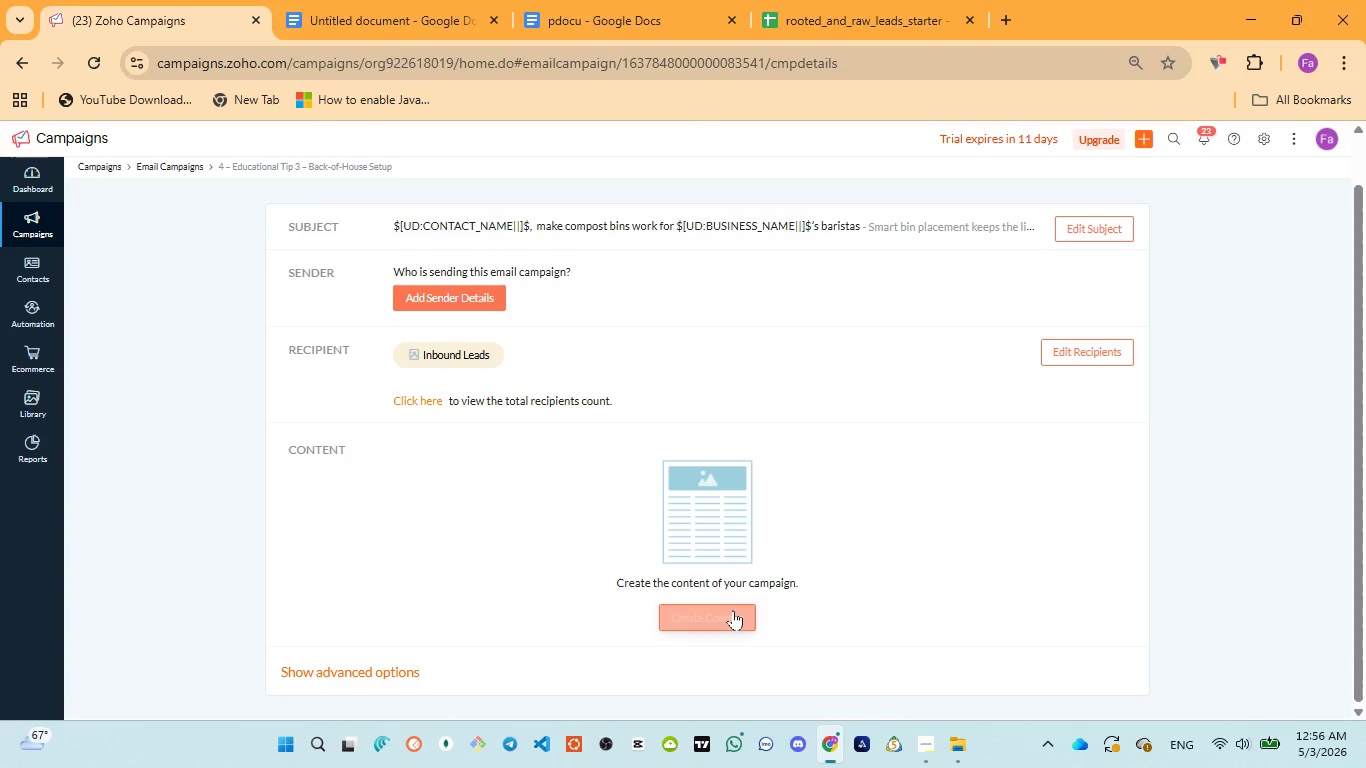 
left_click([733, 612])
 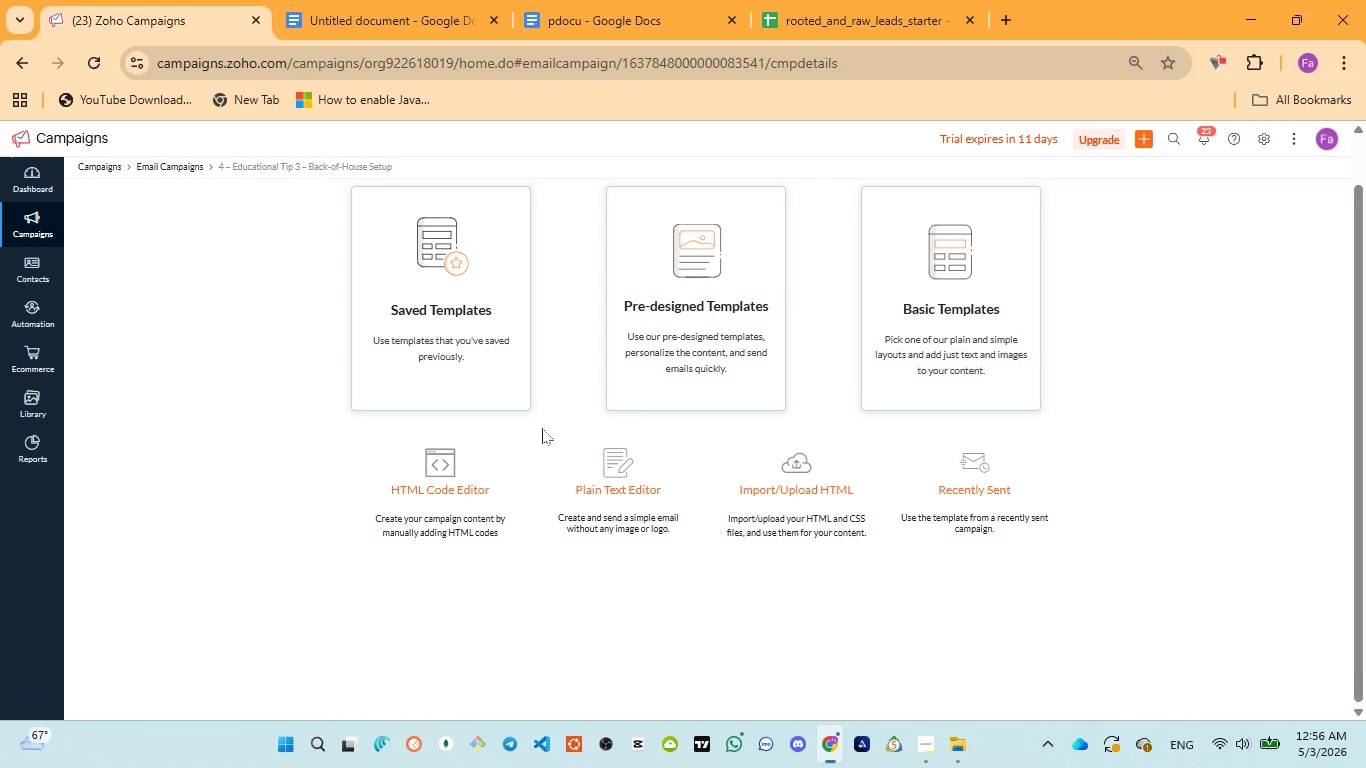 
left_click([466, 370])
 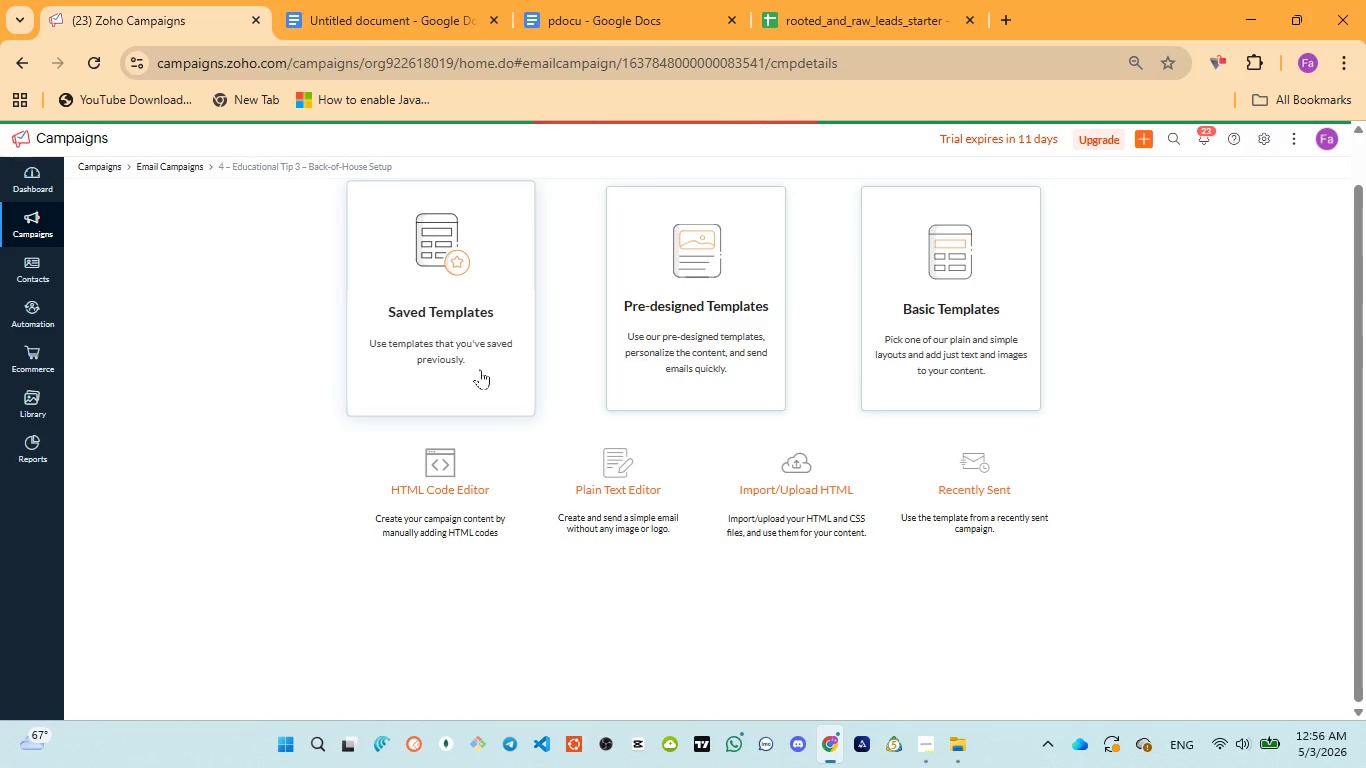 
mouse_move([502, 340])
 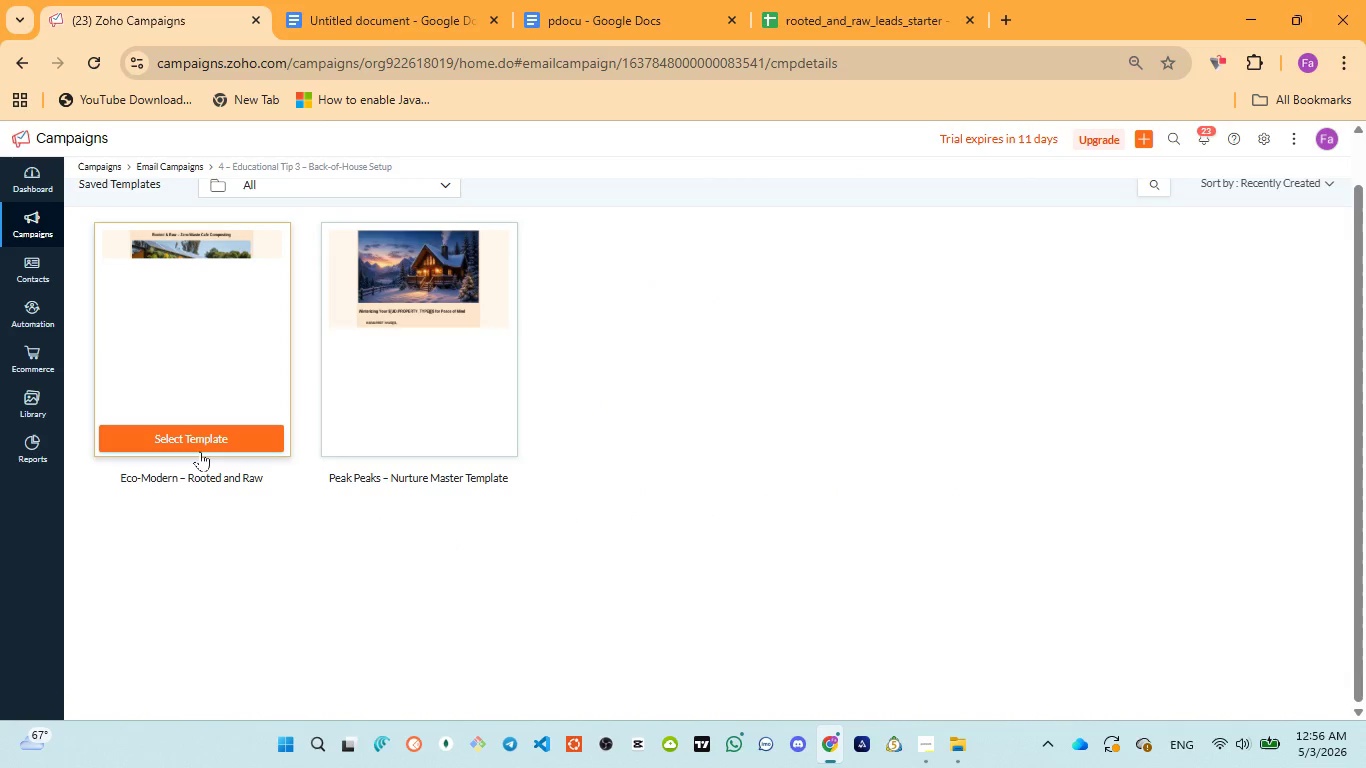 
left_click([199, 443])
 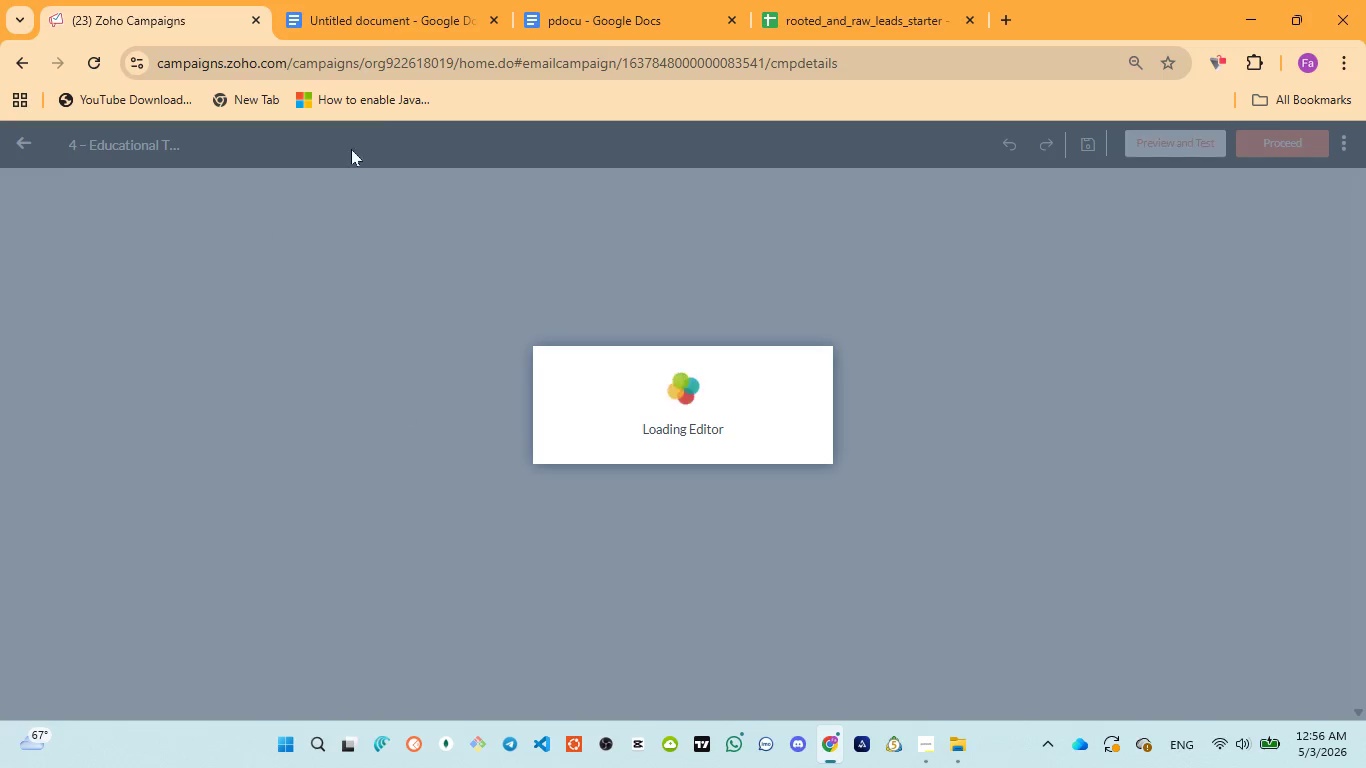 
wait(5.42)
 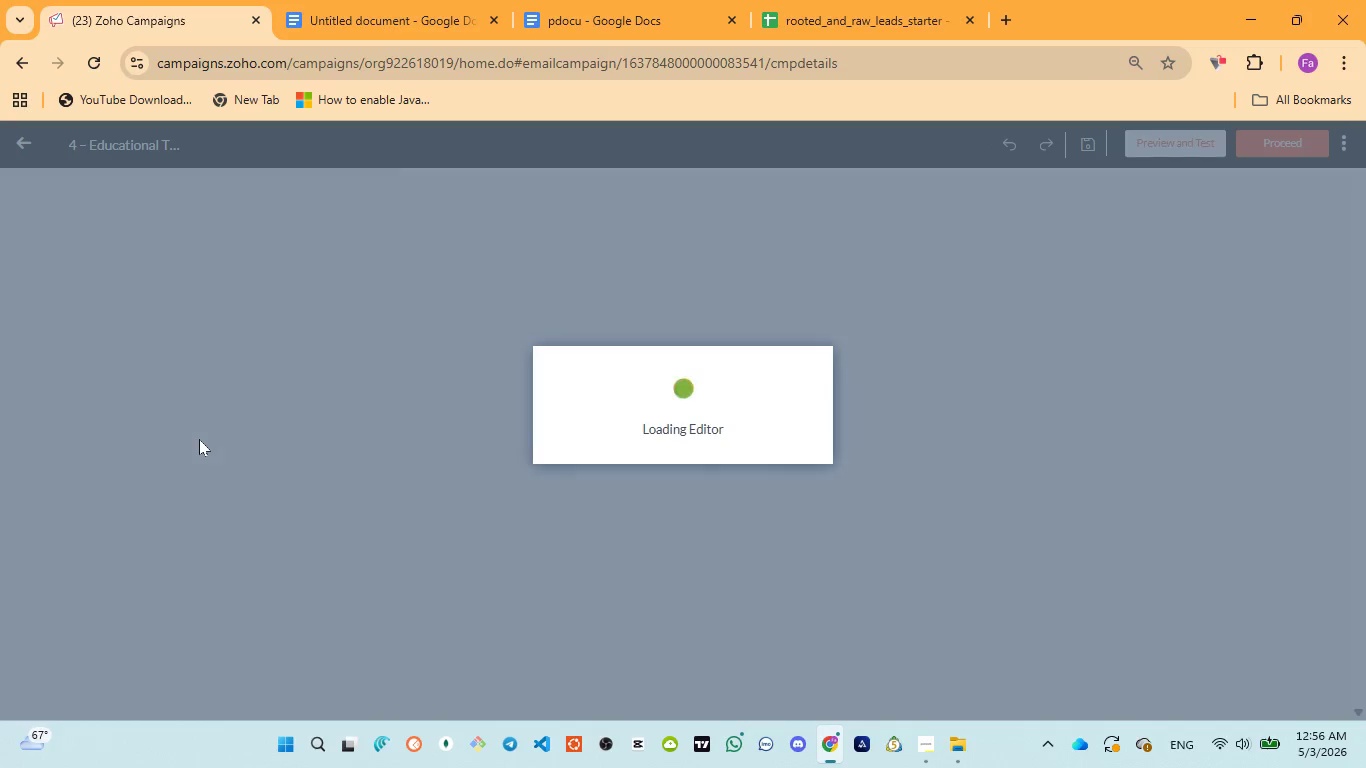 
scroll: coordinate [616, 566], scroll_direction: down, amount: 2.0
 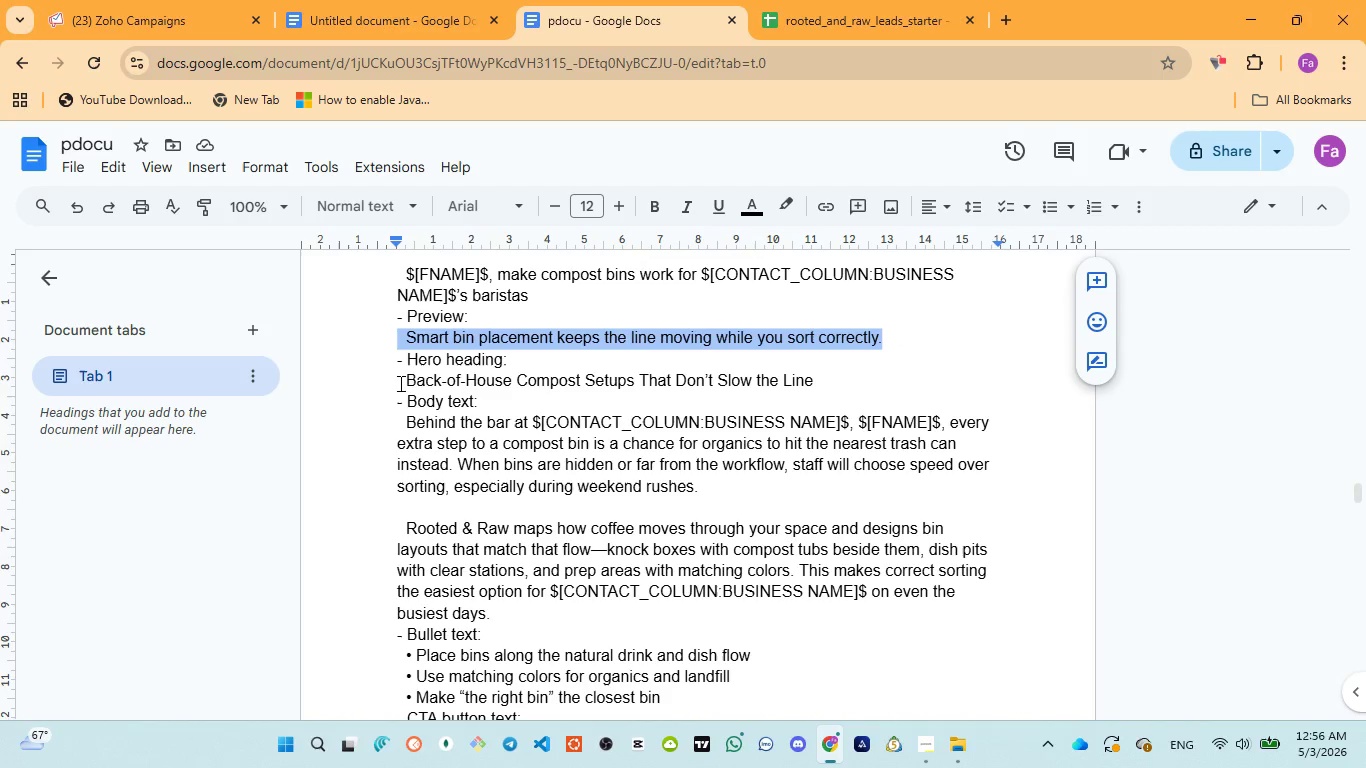 
left_click_drag(start_coordinate=[407, 378], to_coordinate=[818, 378])
 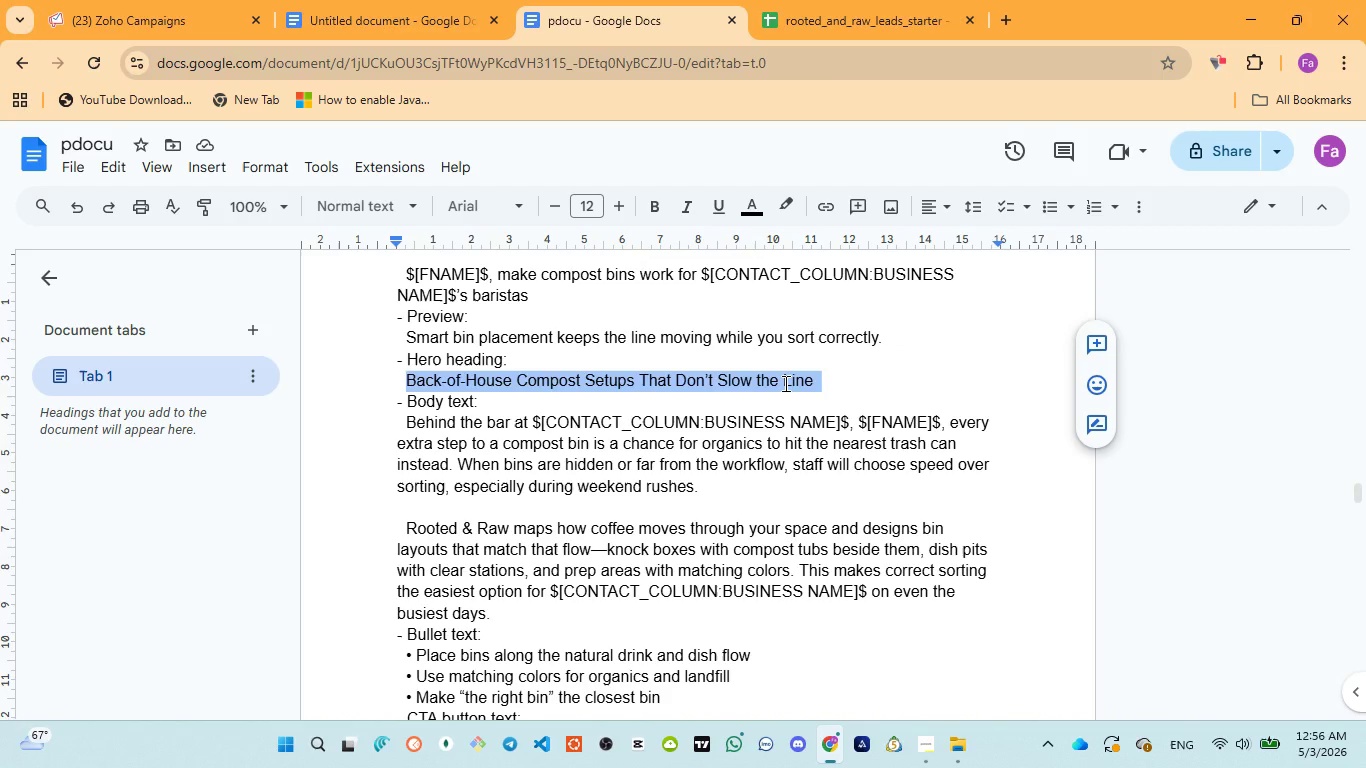 
key(Control+C)
 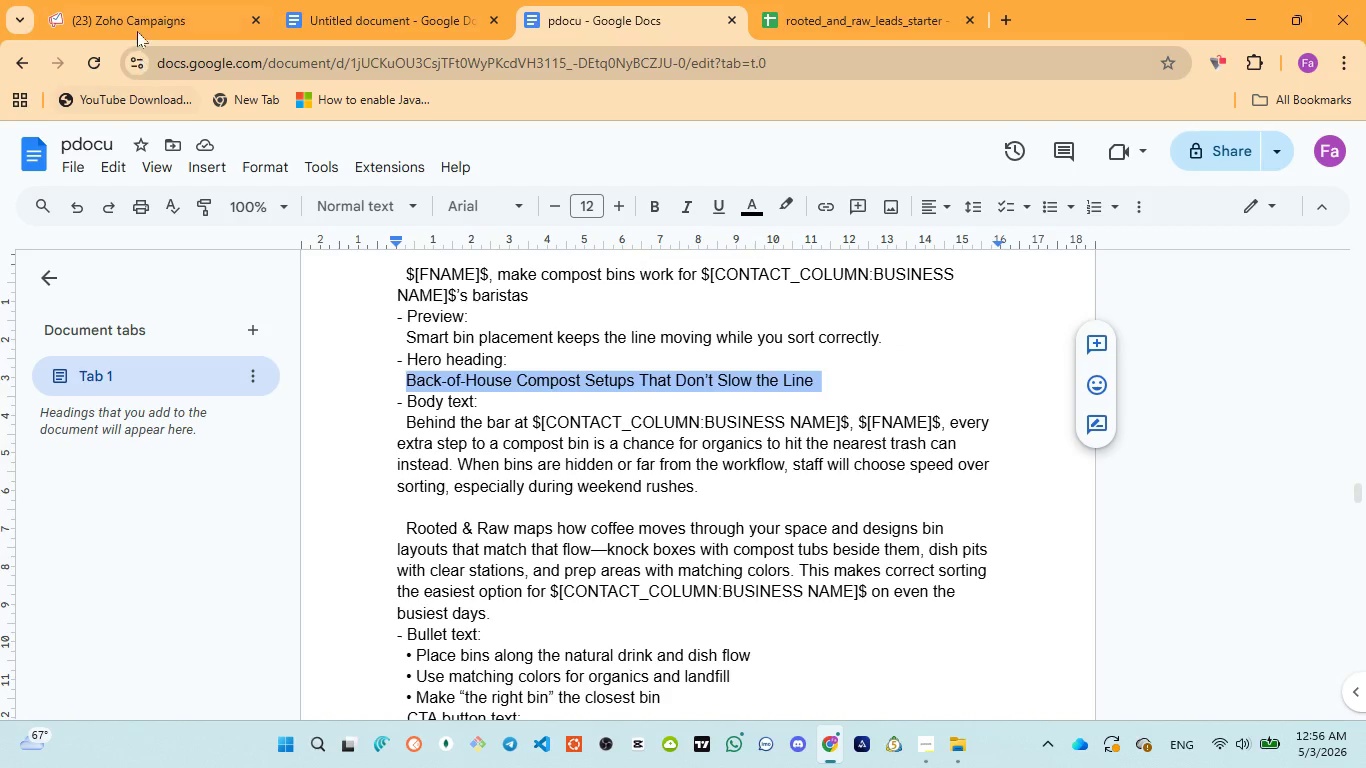 
left_click([146, 19])
 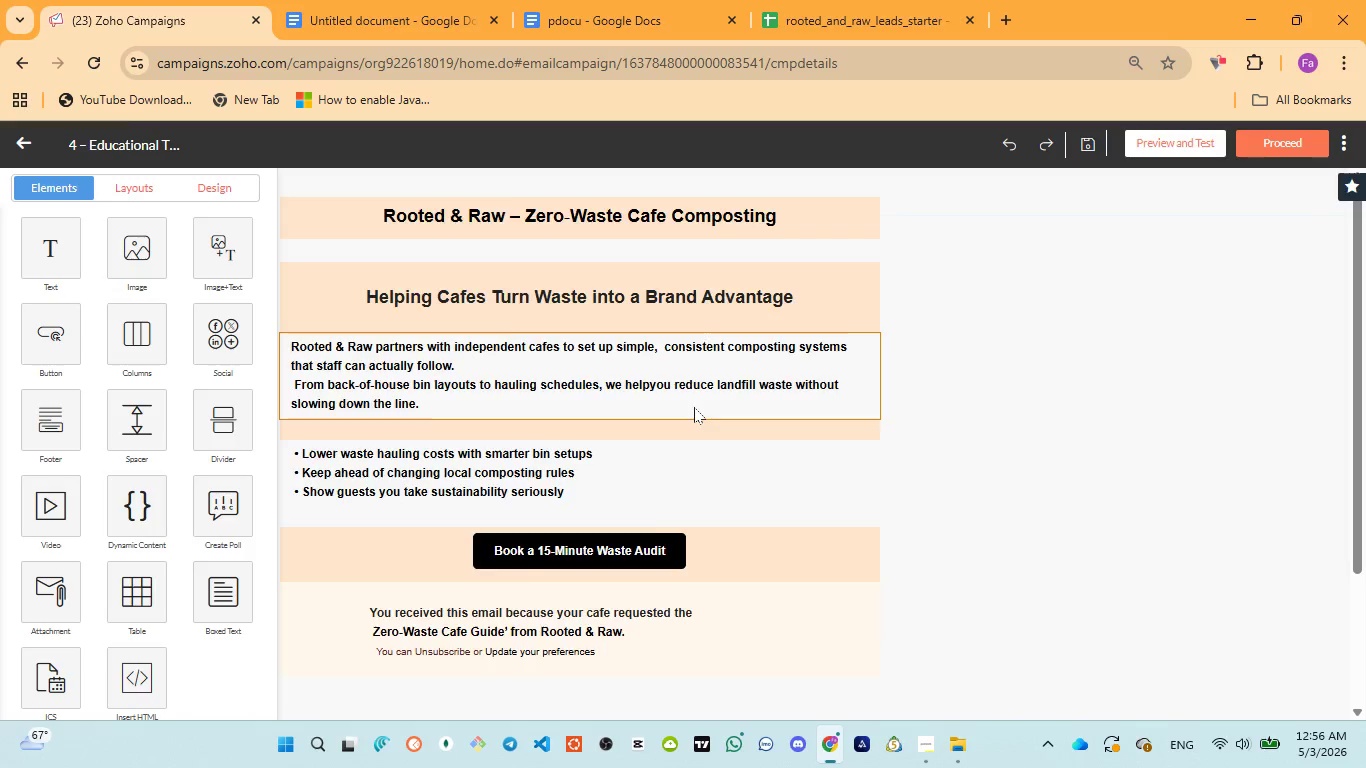 
wait(6.98)
 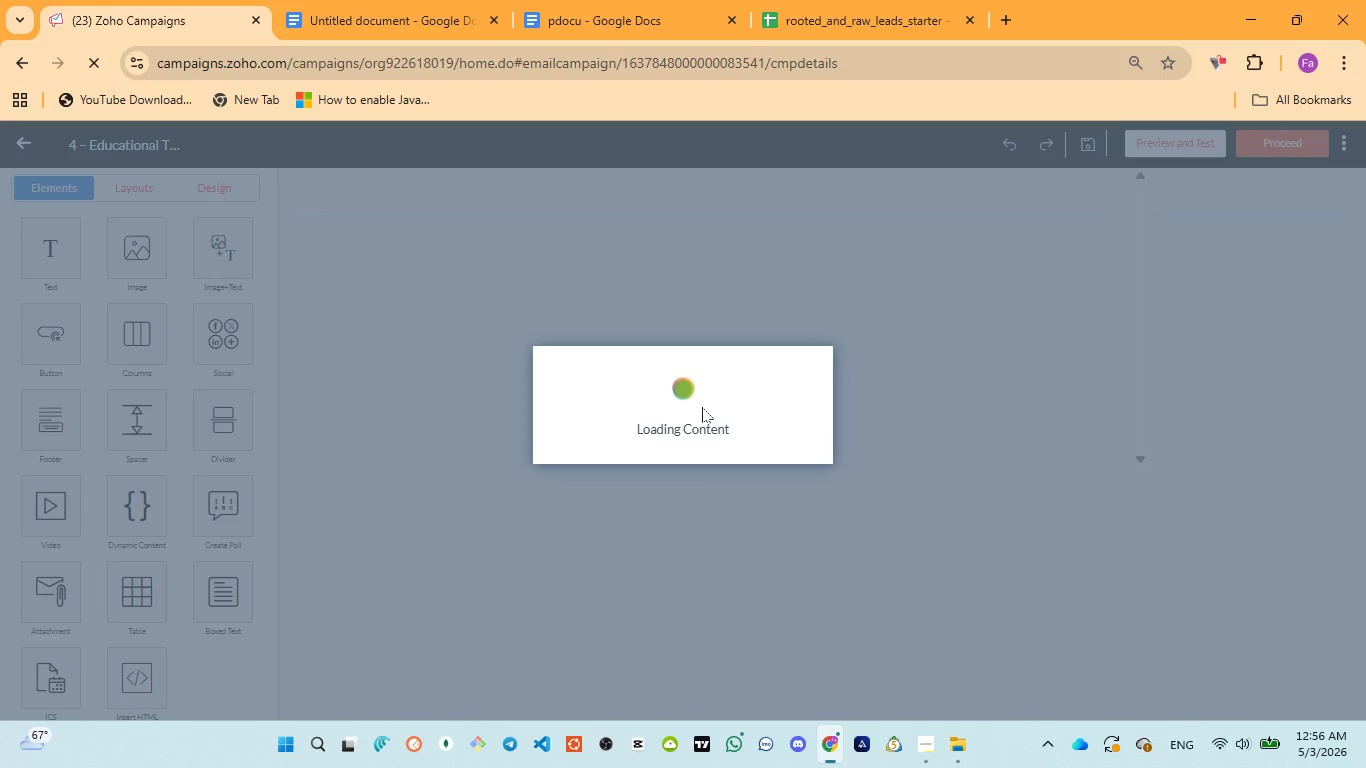 
scroll: coordinate [675, 295], scroll_direction: up, amount: 1.0
 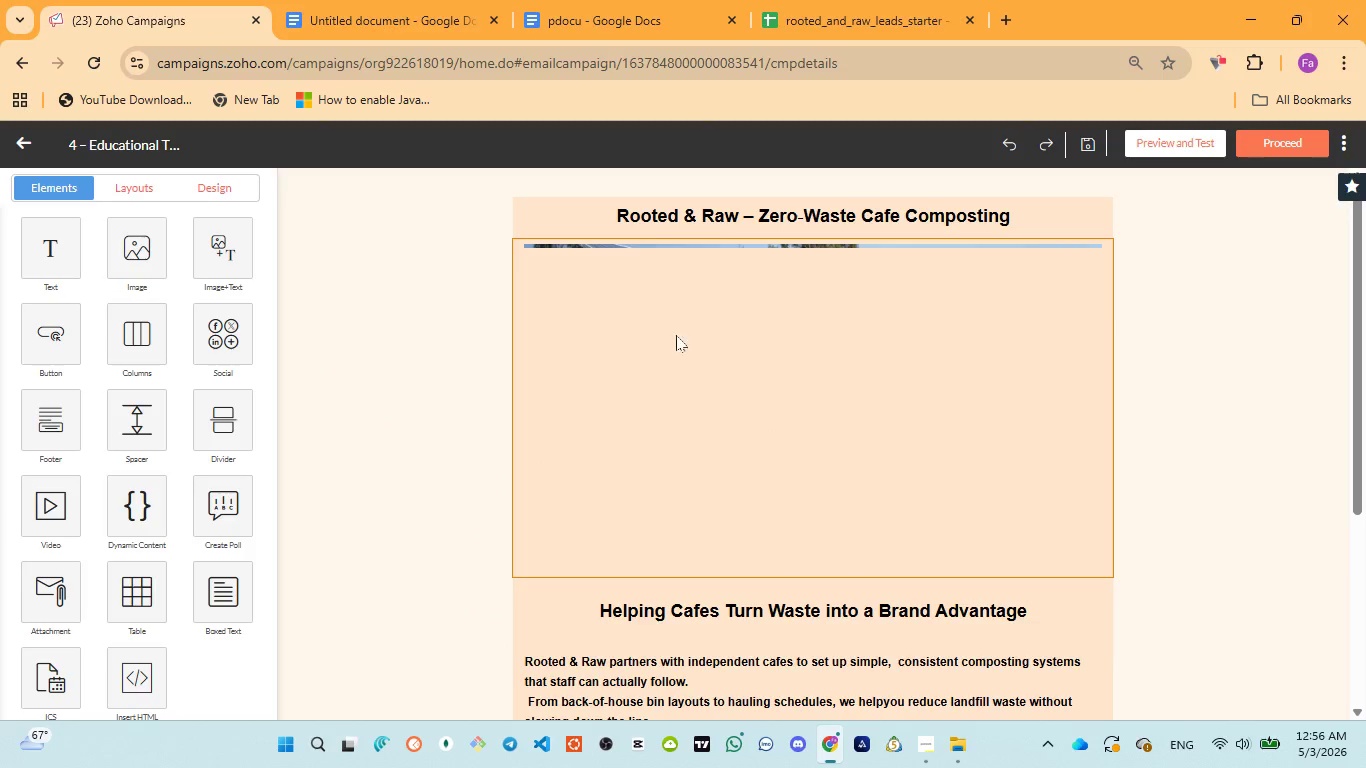 
scroll: coordinate [679, 379], scroll_direction: down, amount: 2.0
 